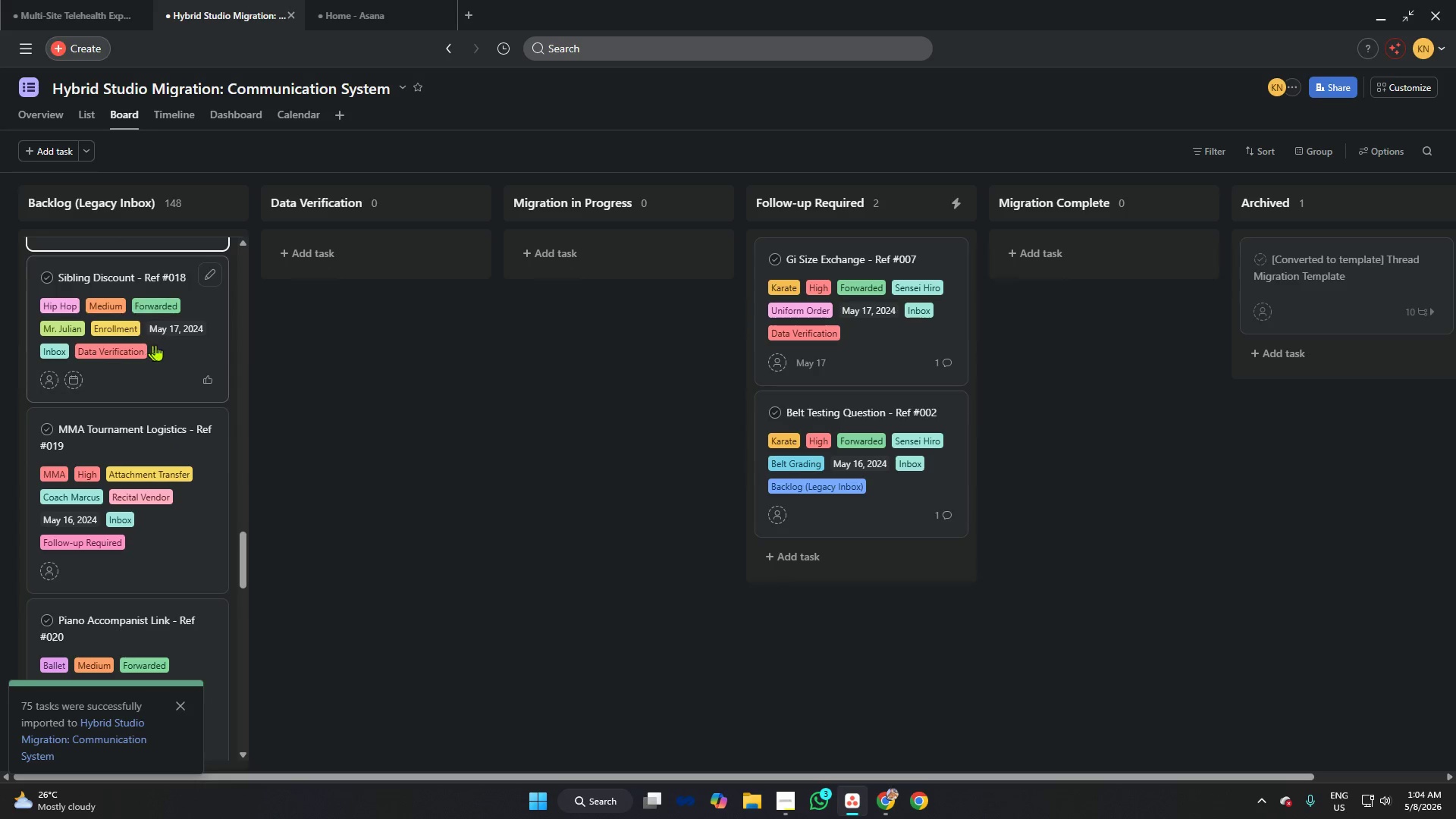 
left_click([179, 325])
 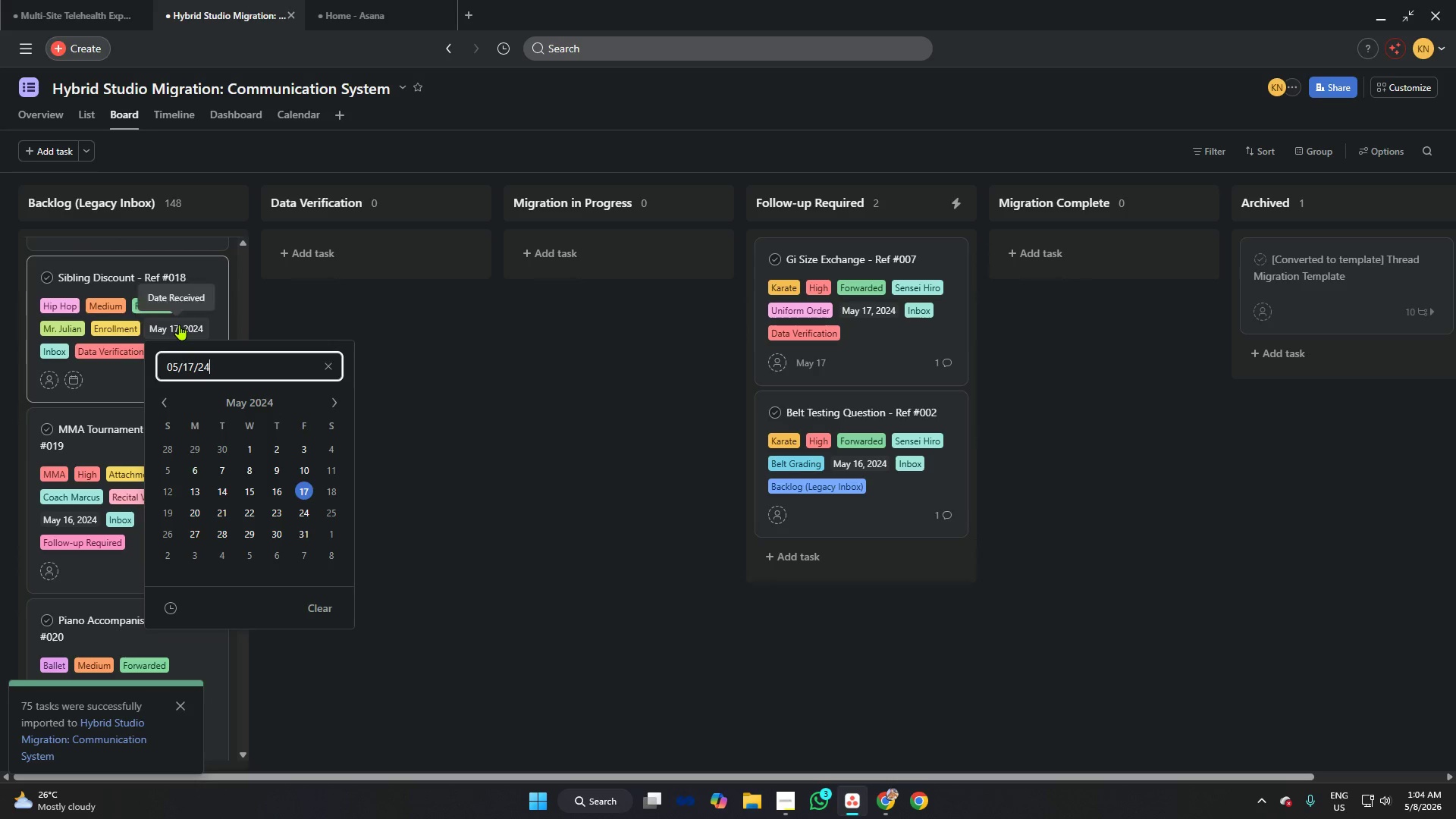 
key(Control+A)
 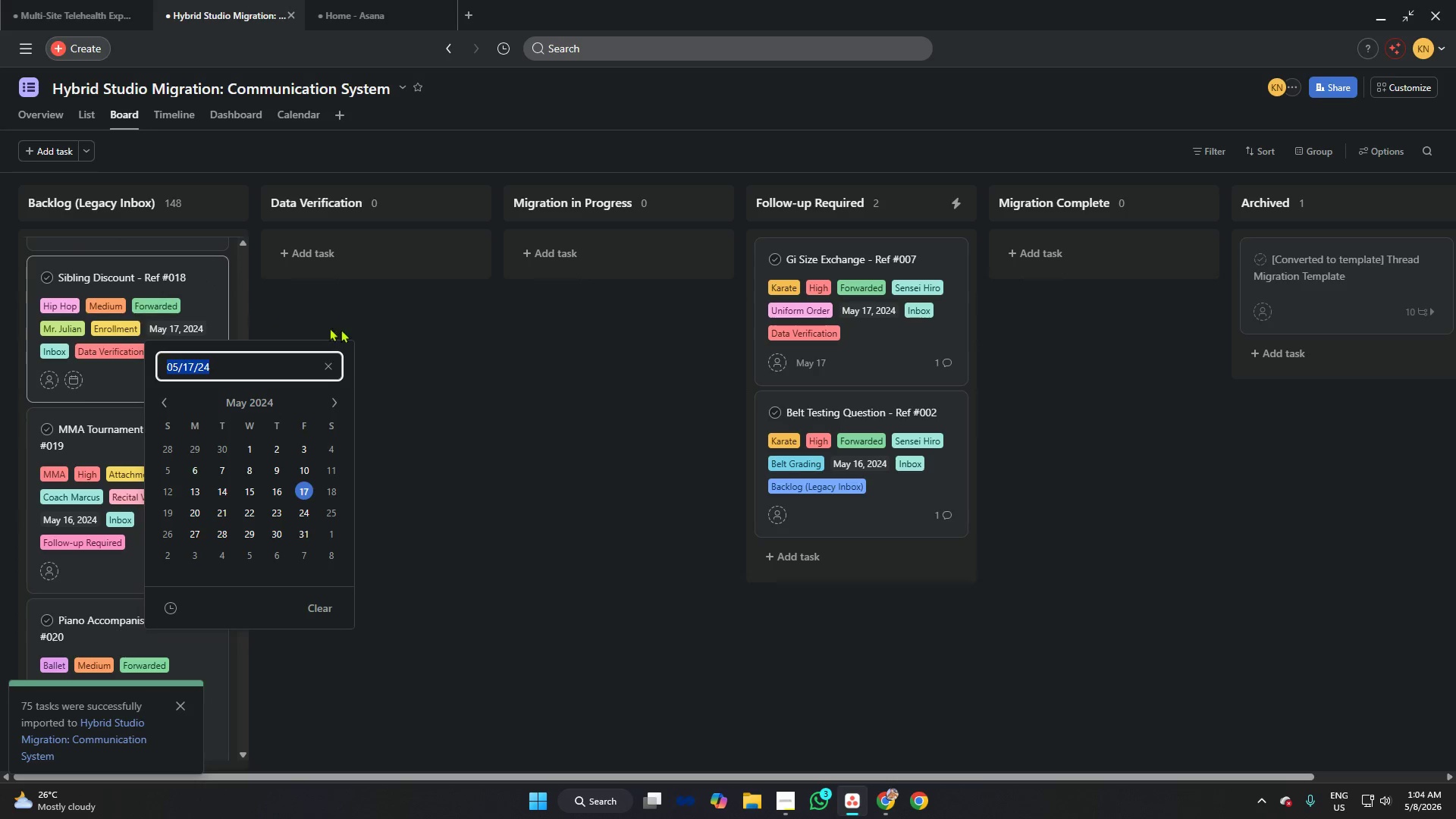 
key(Control+C)
 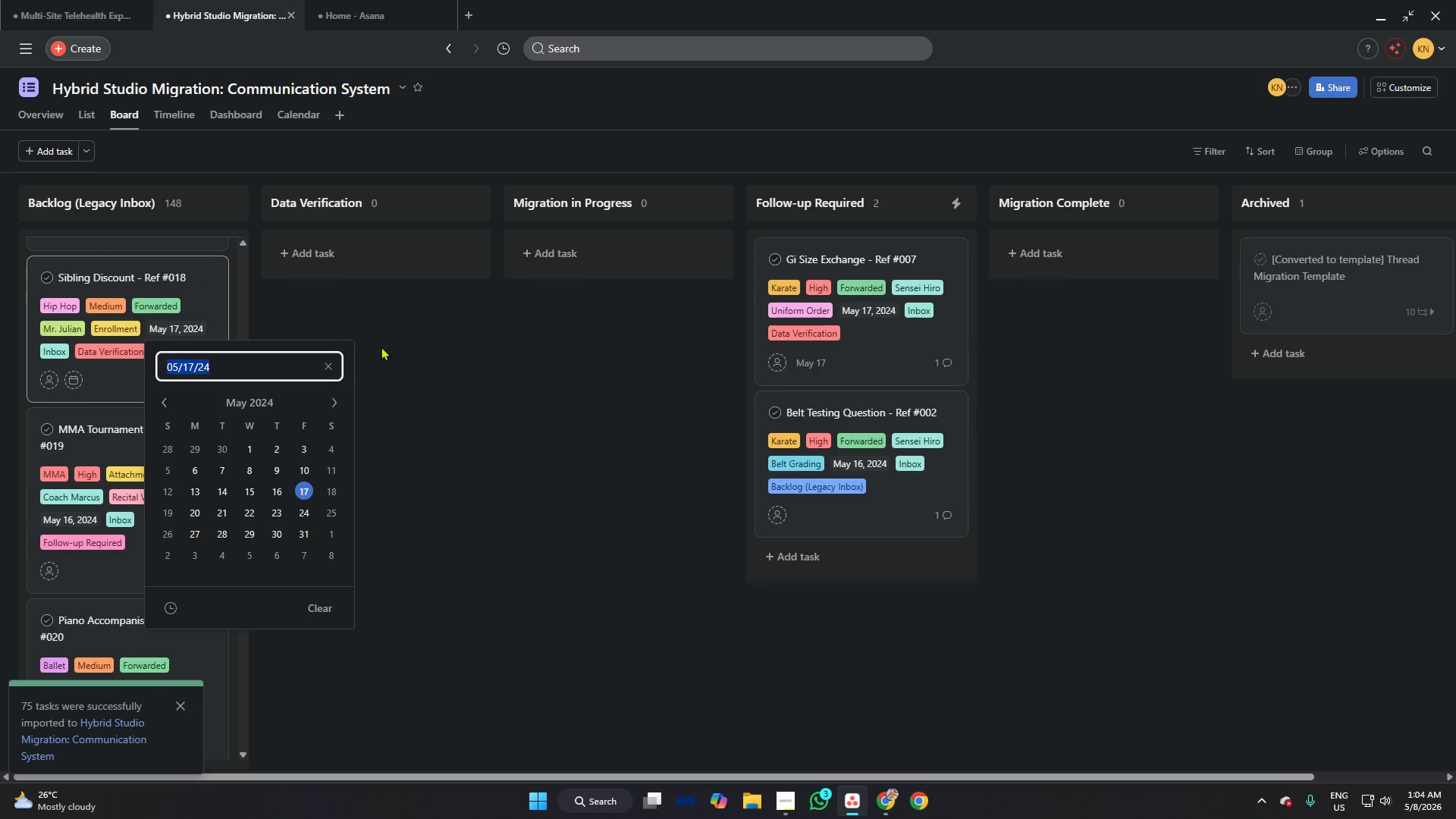 
left_click([381, 347])
 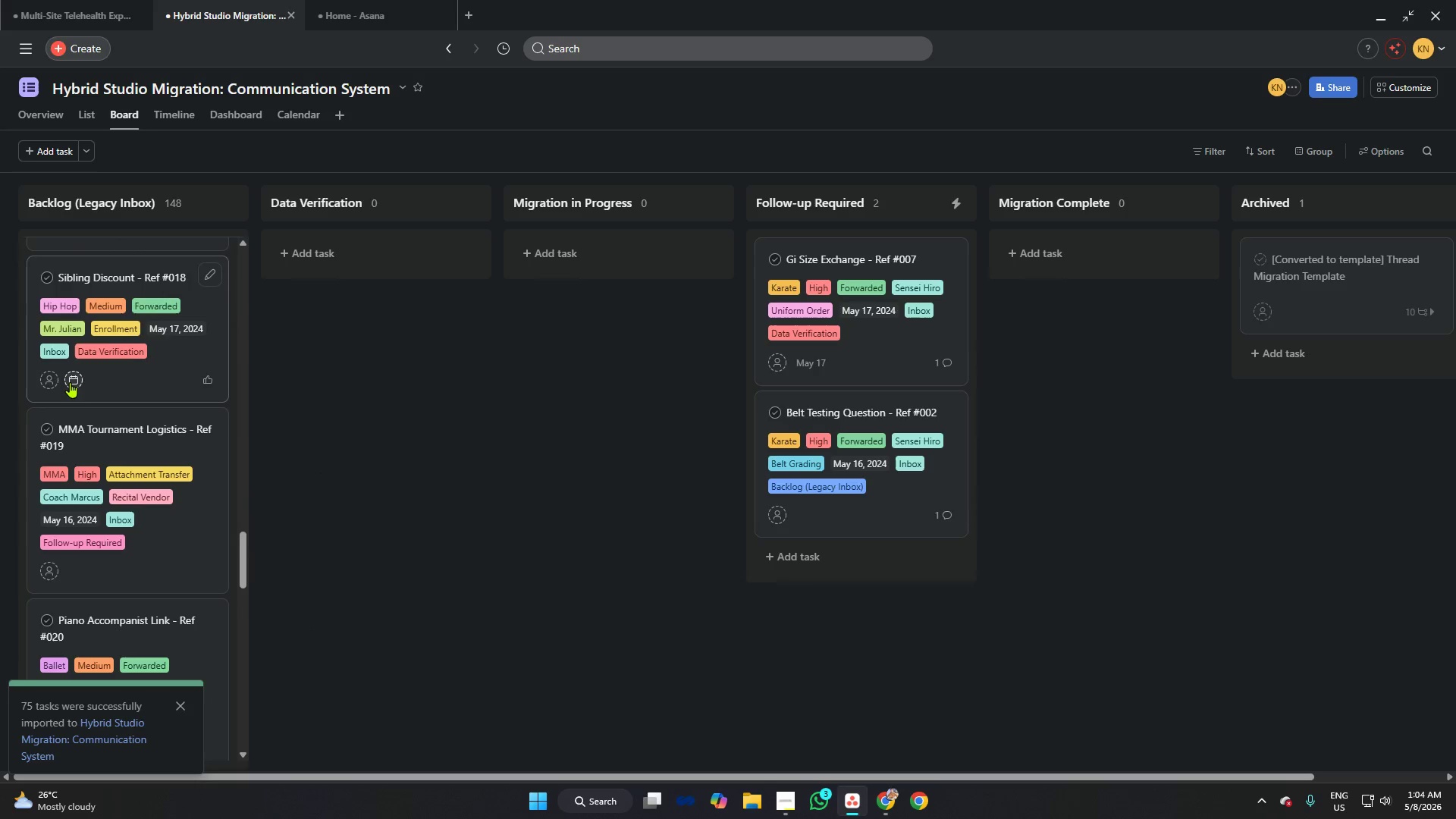 
left_click([70, 382])
 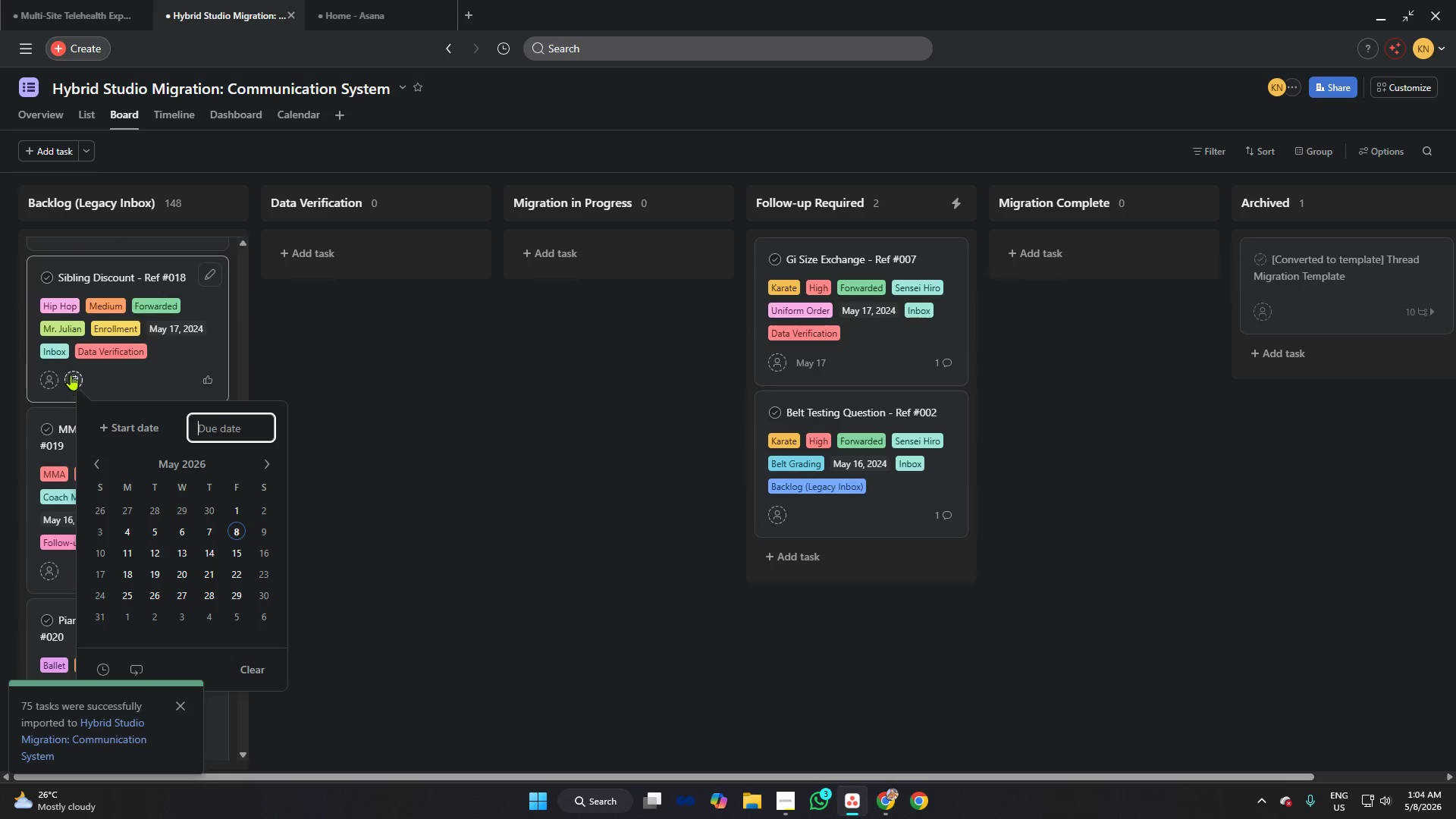 
key(Control+V)
 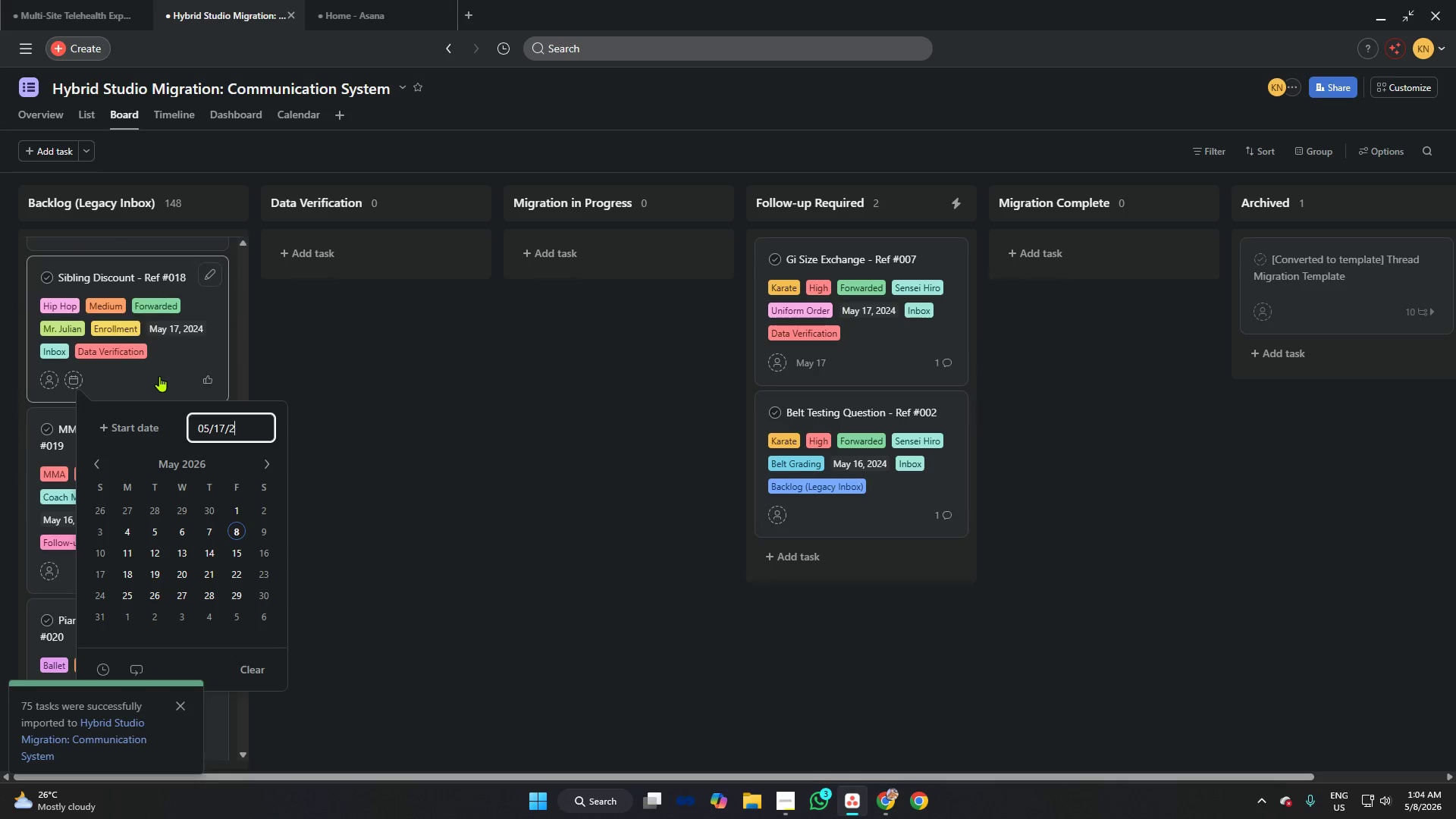 
key(Backspace)
 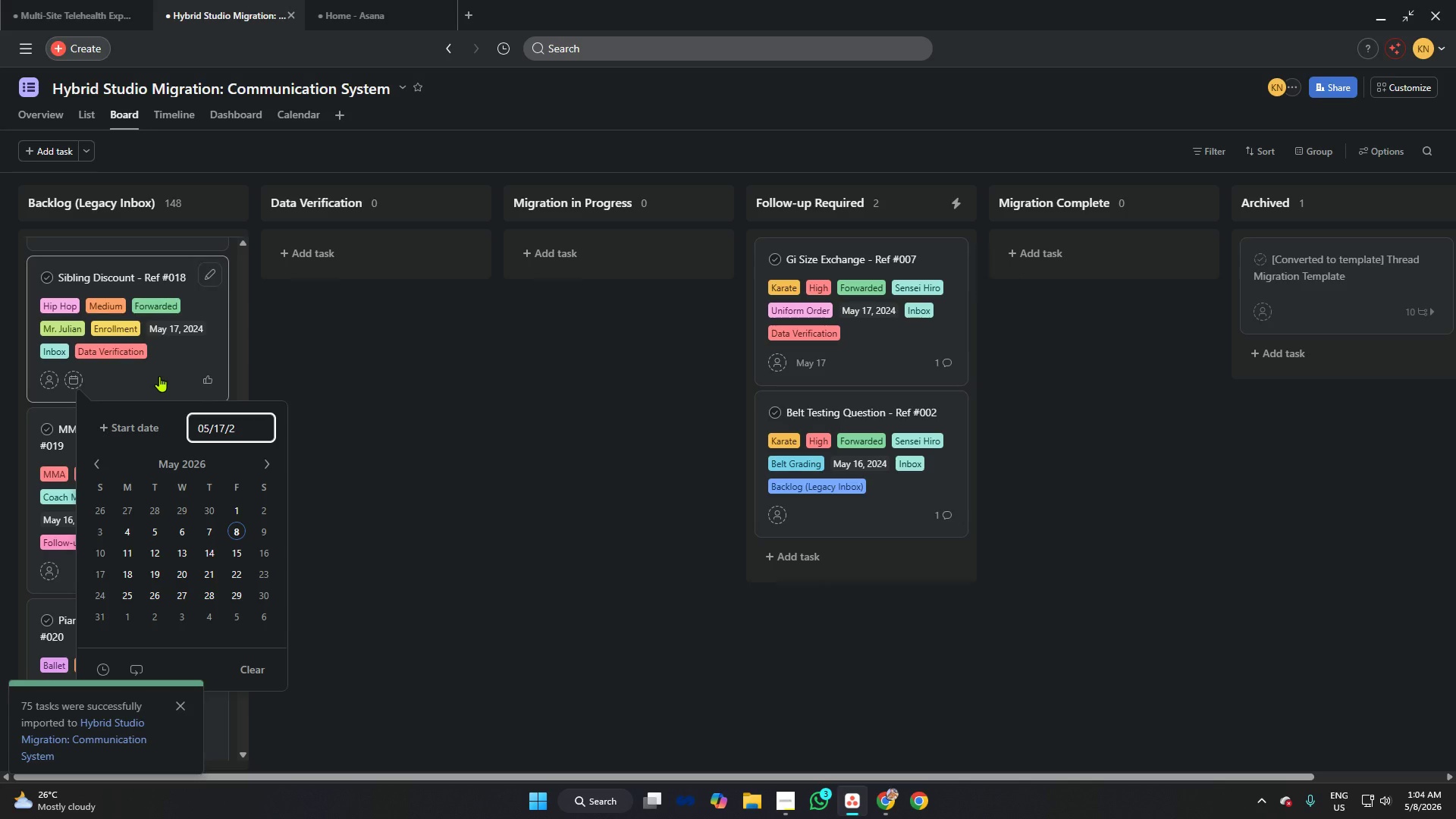 
key(6)
 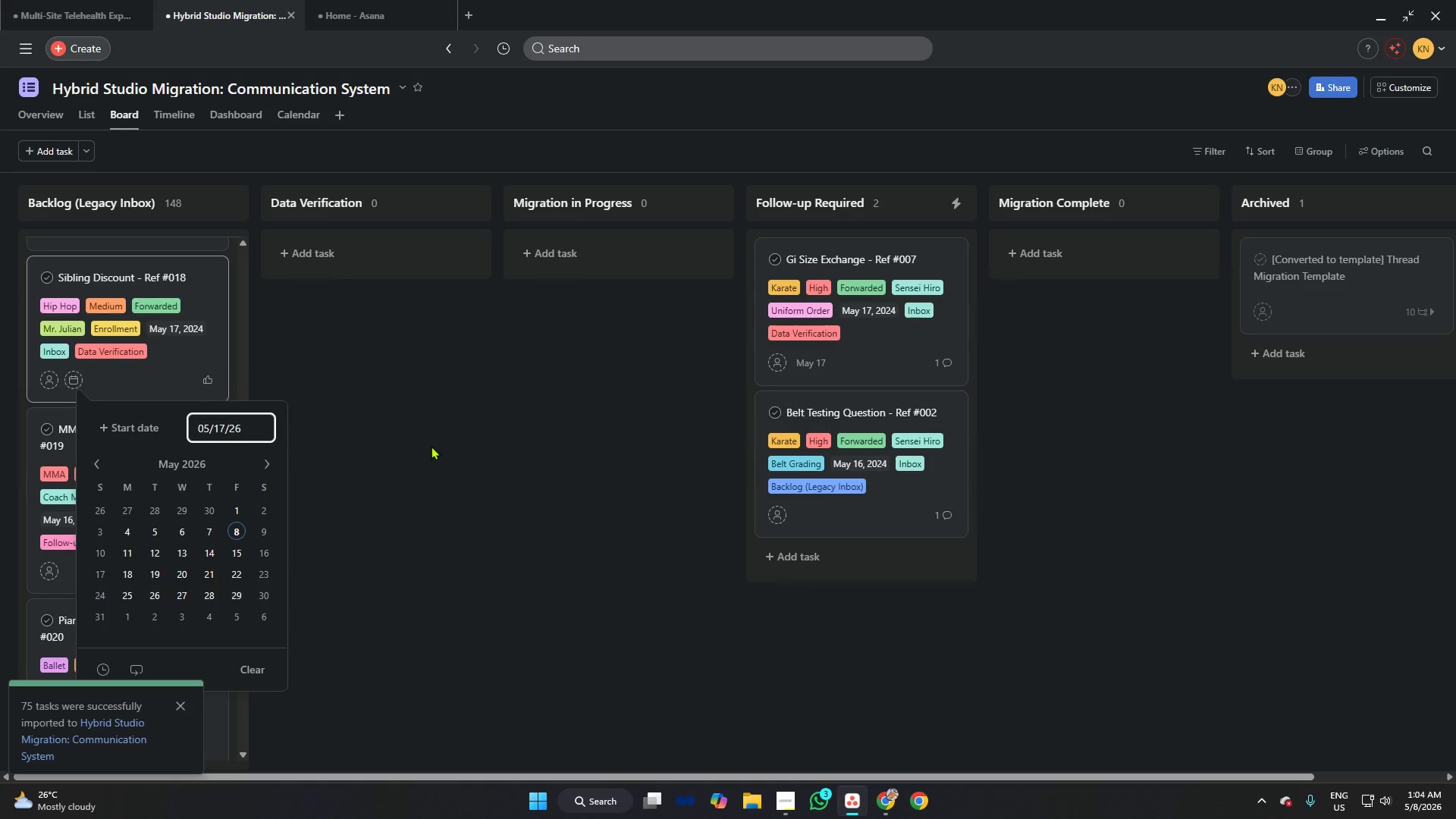 
left_click([431, 446])
 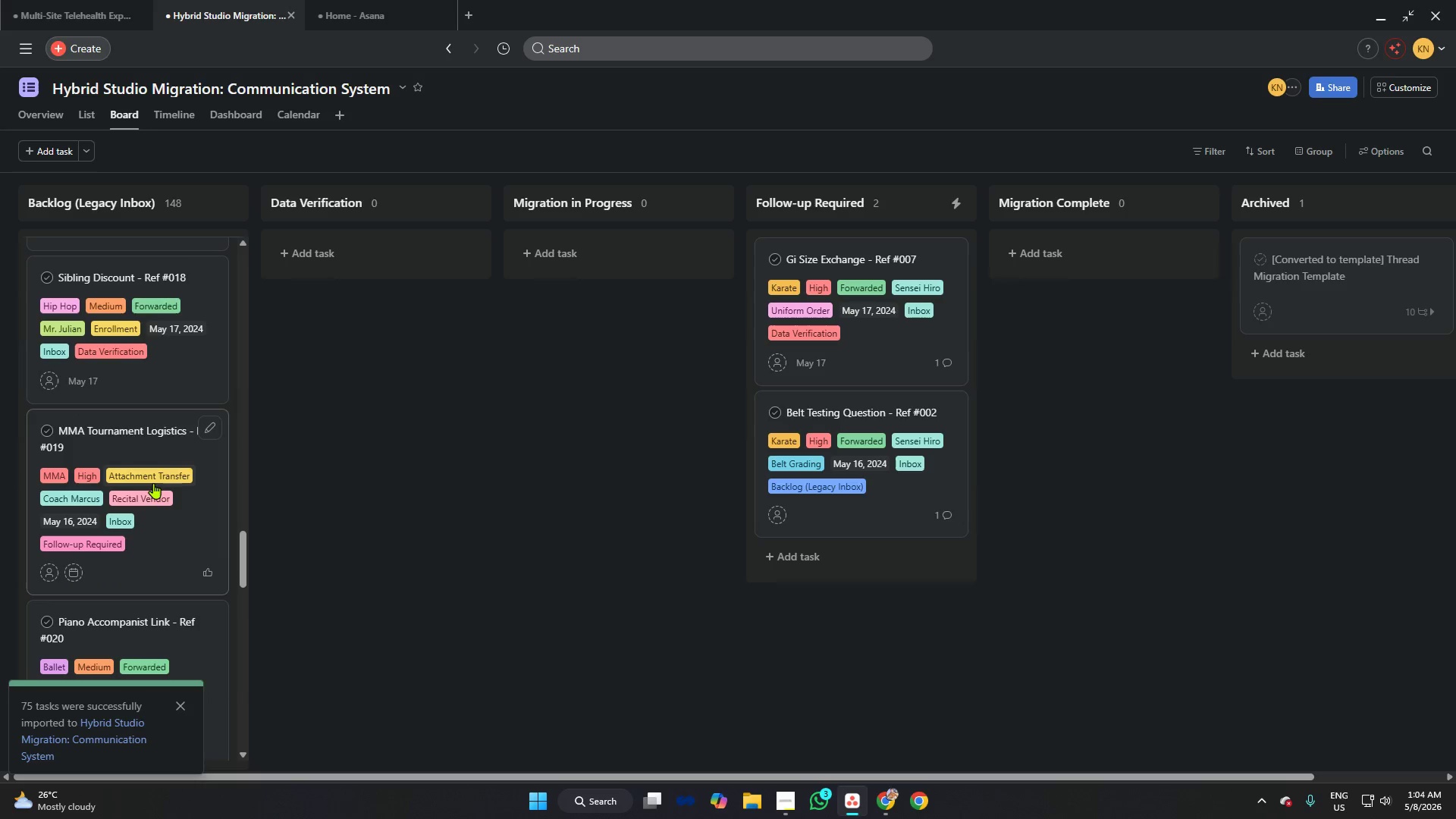 
scroll: coordinate [168, 478], scroll_direction: down, amount: 2.0
 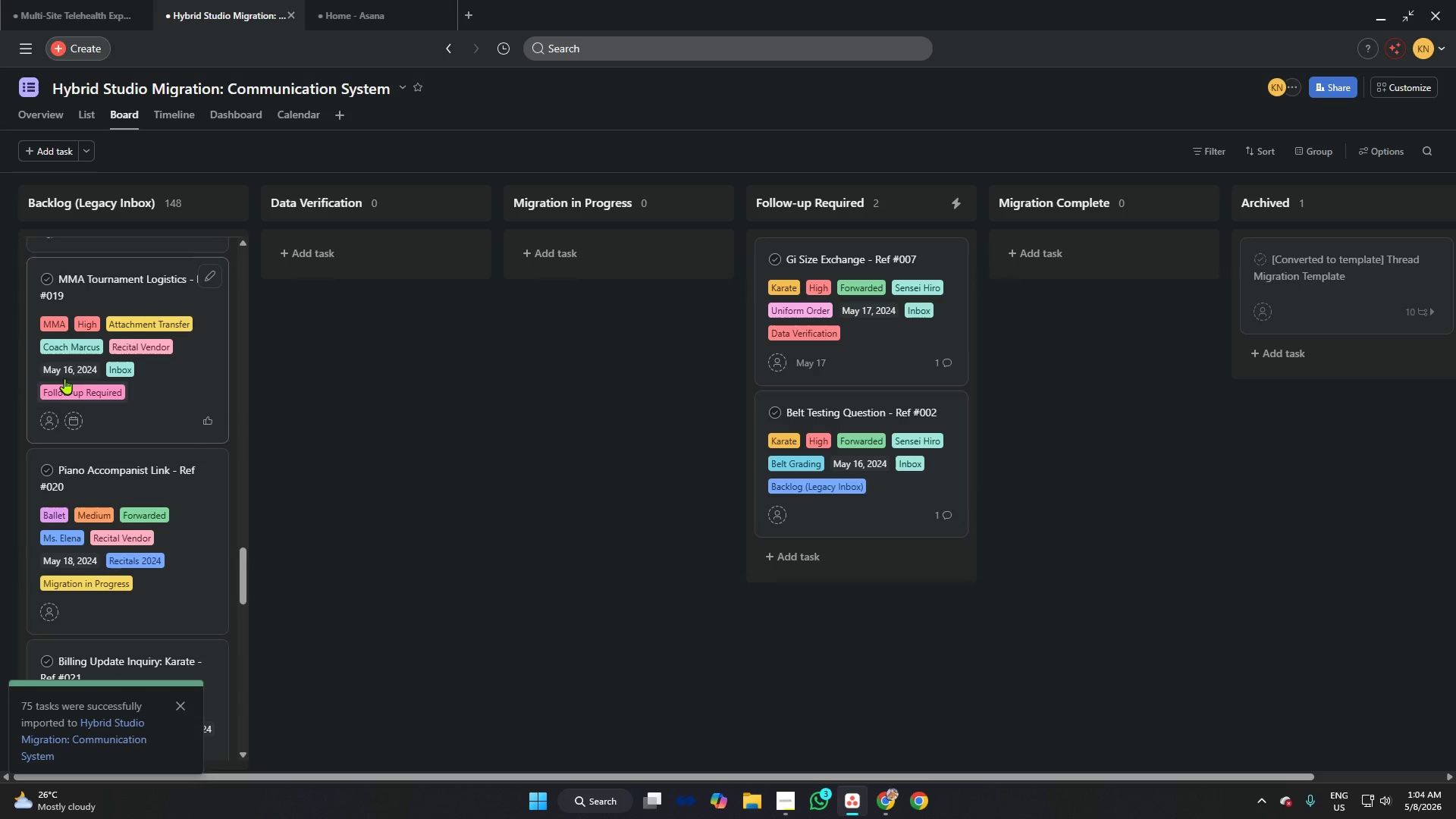 
left_click([70, 366])
 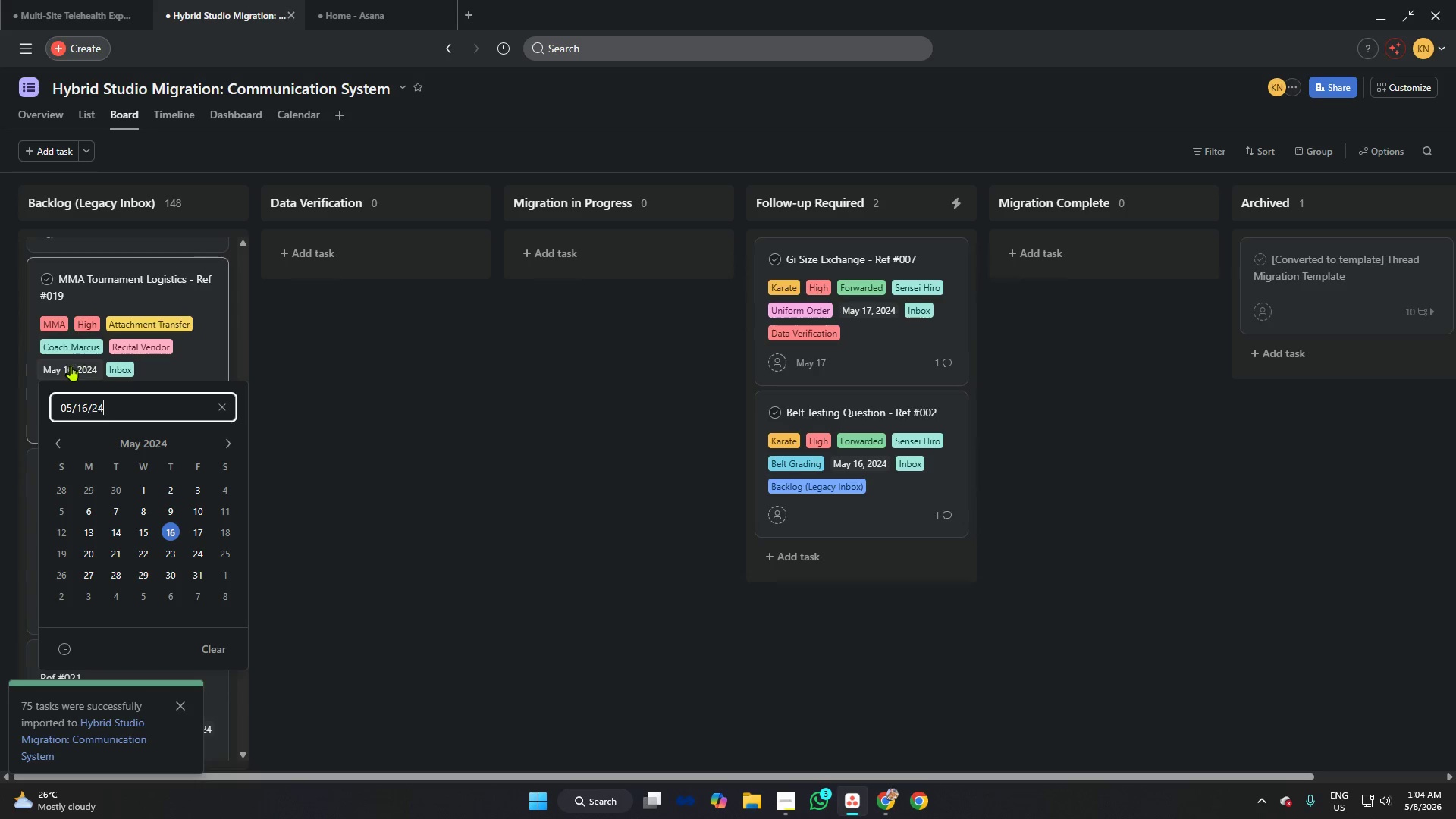 
key(Control+A)
 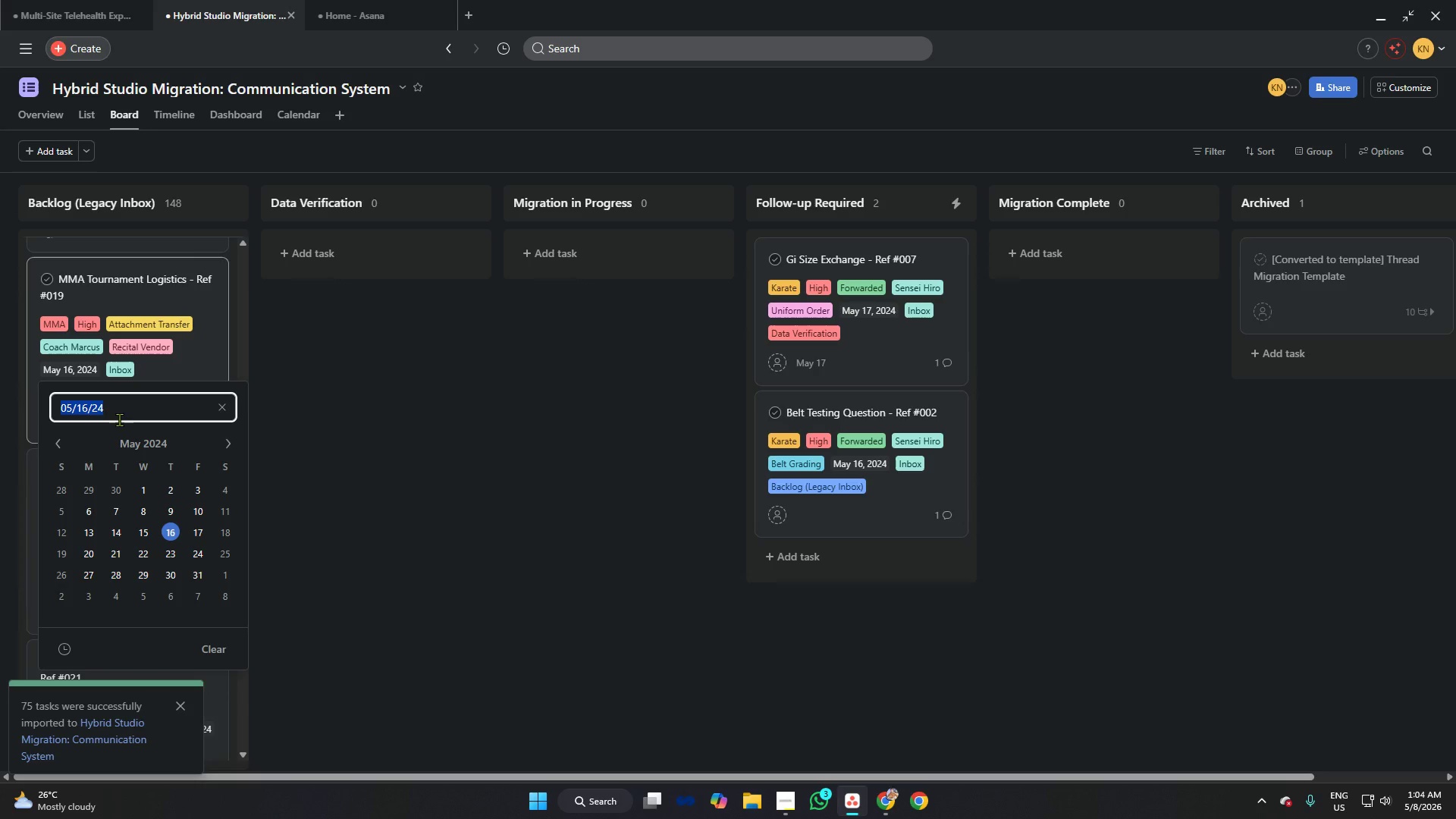 
key(Control+C)
 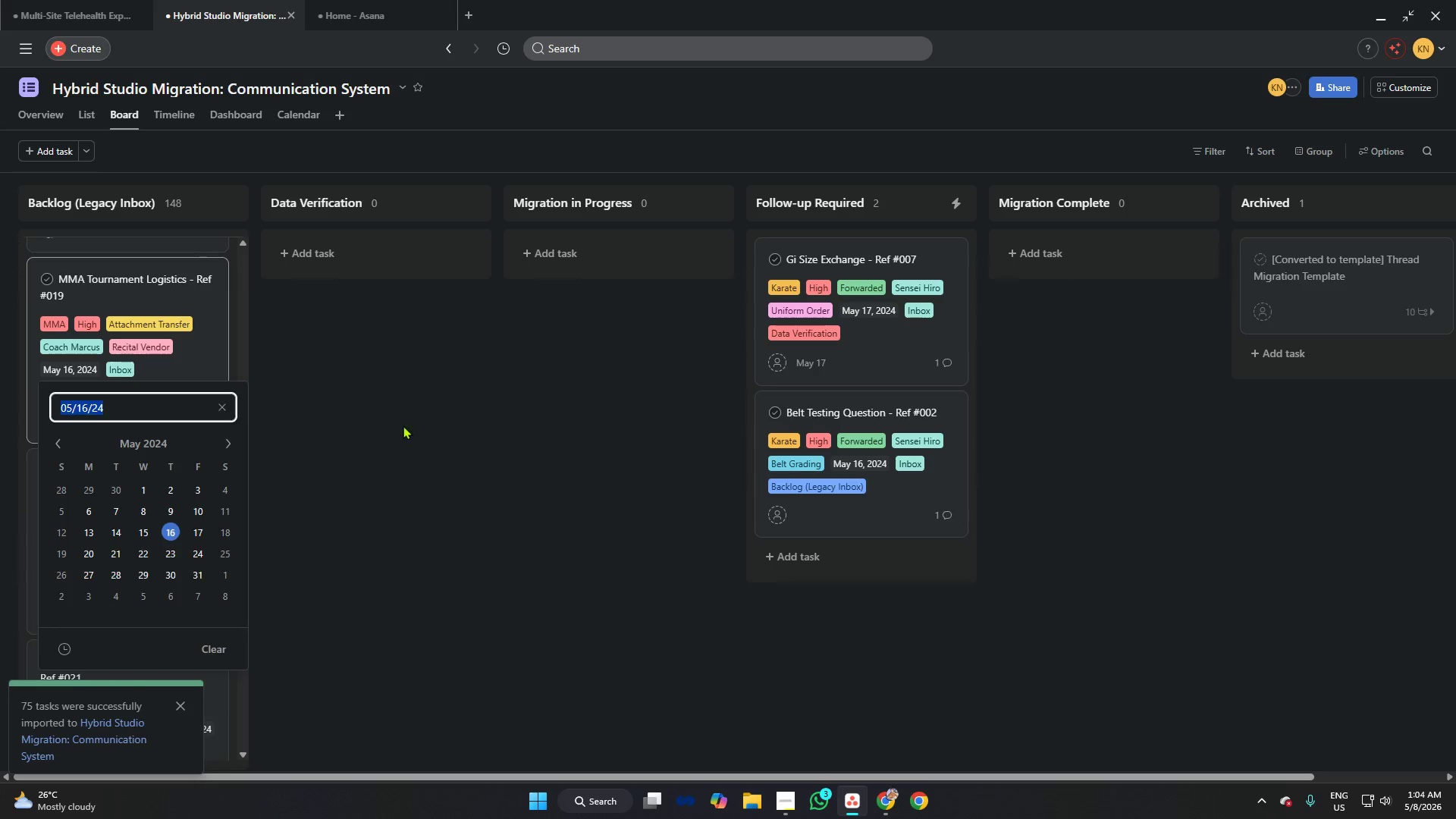 
left_click([403, 425])
 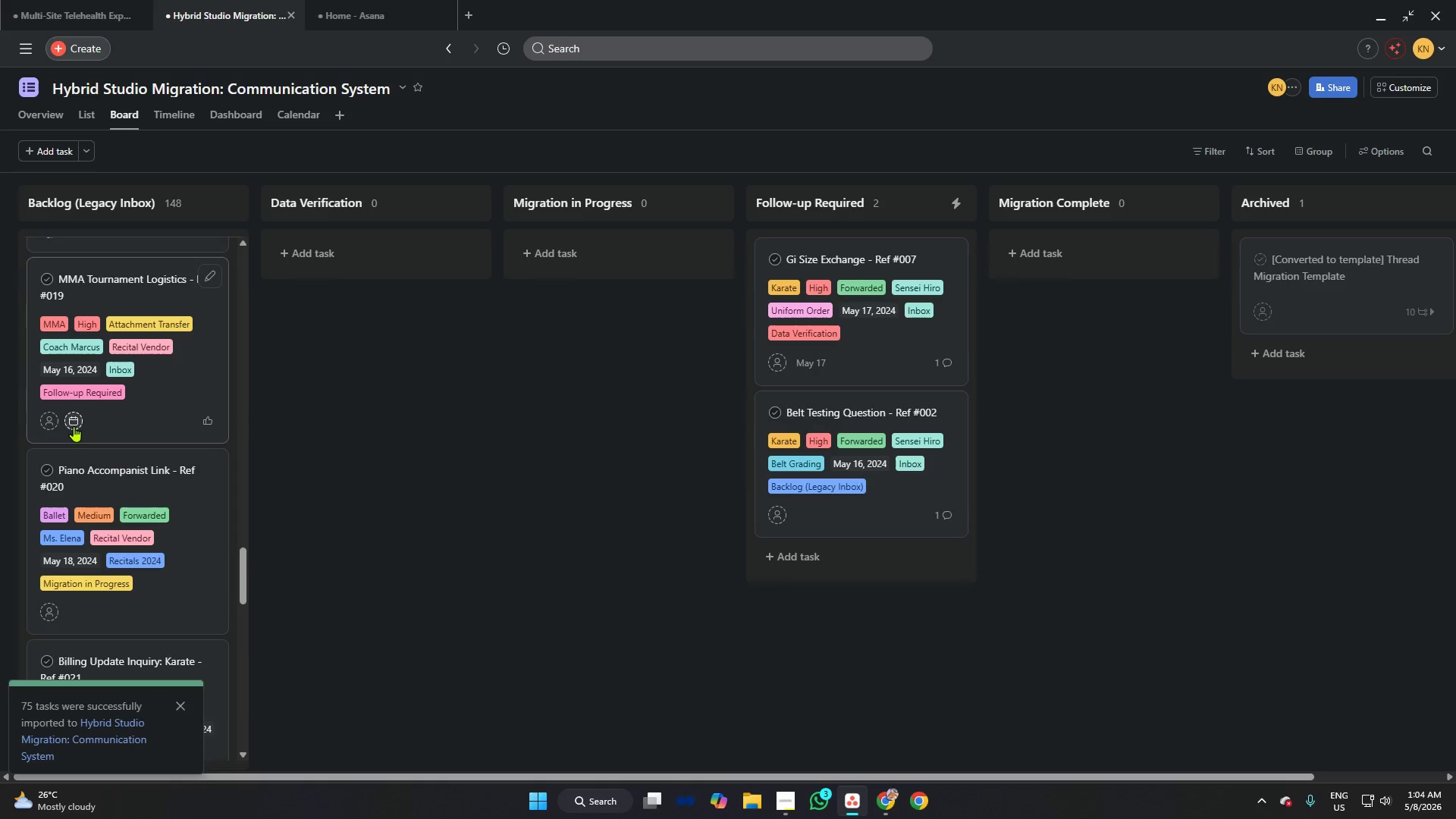 
left_click([73, 422])
 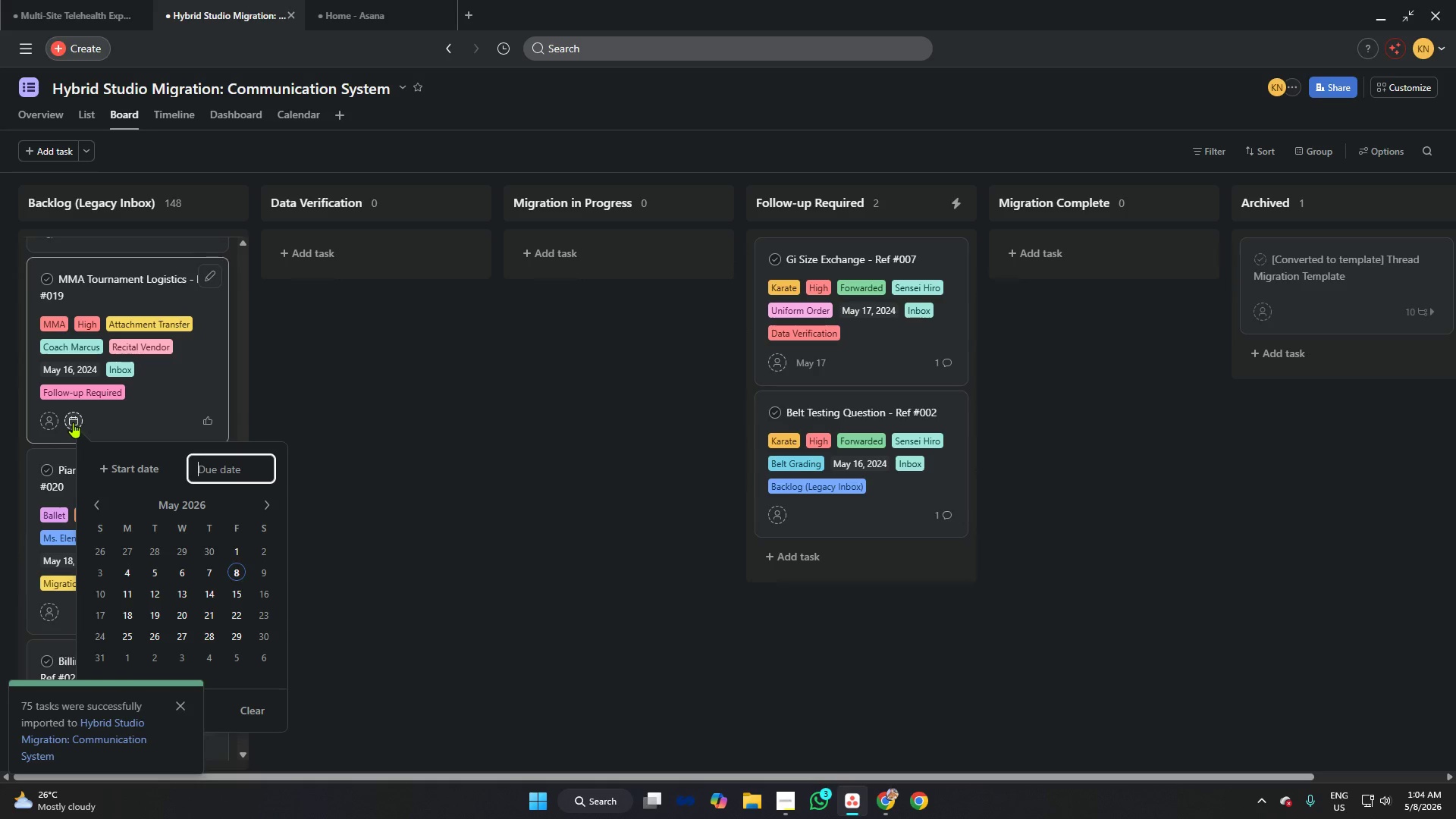 
key(Control+V)
 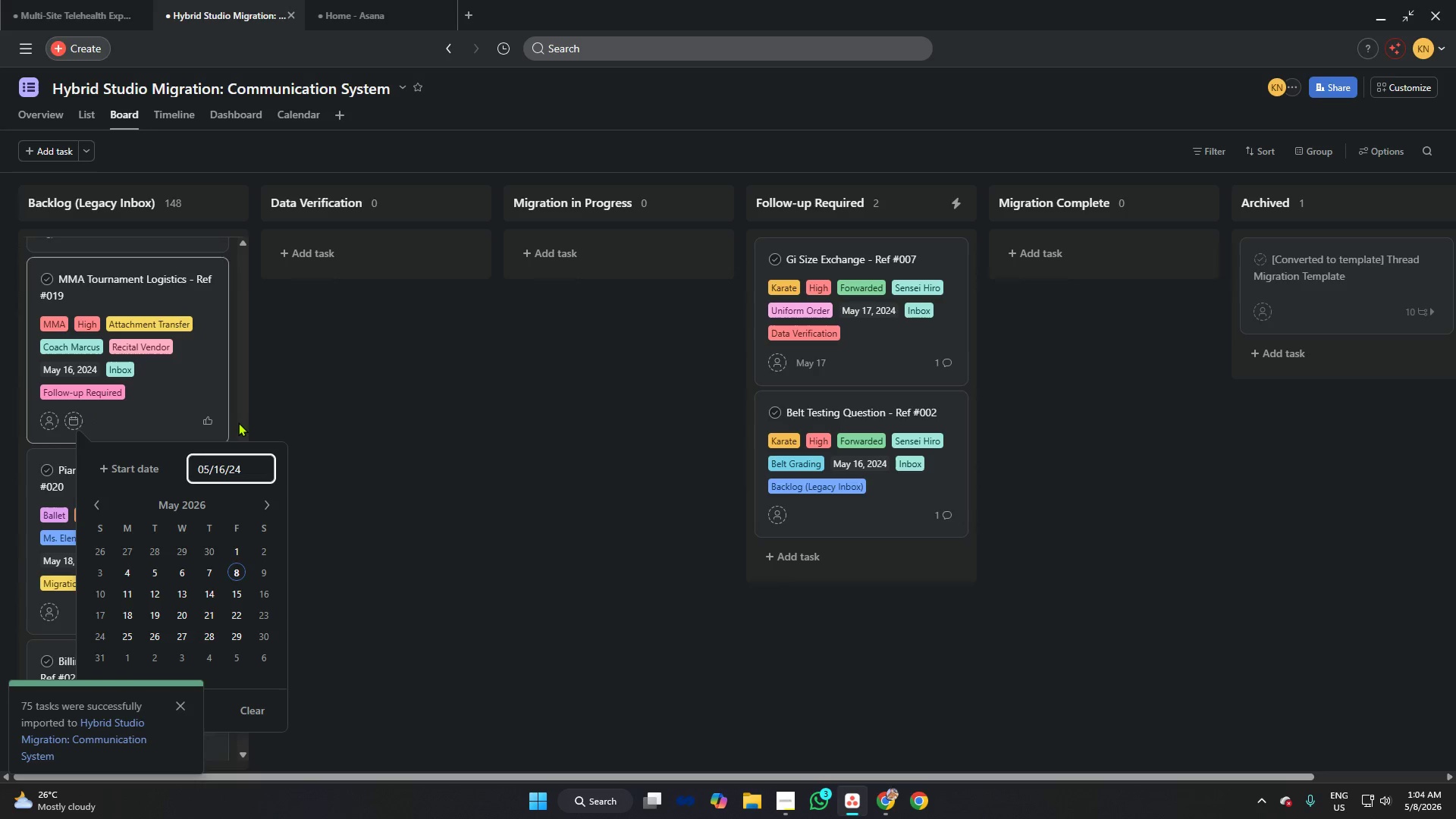 
key(Backspace)
 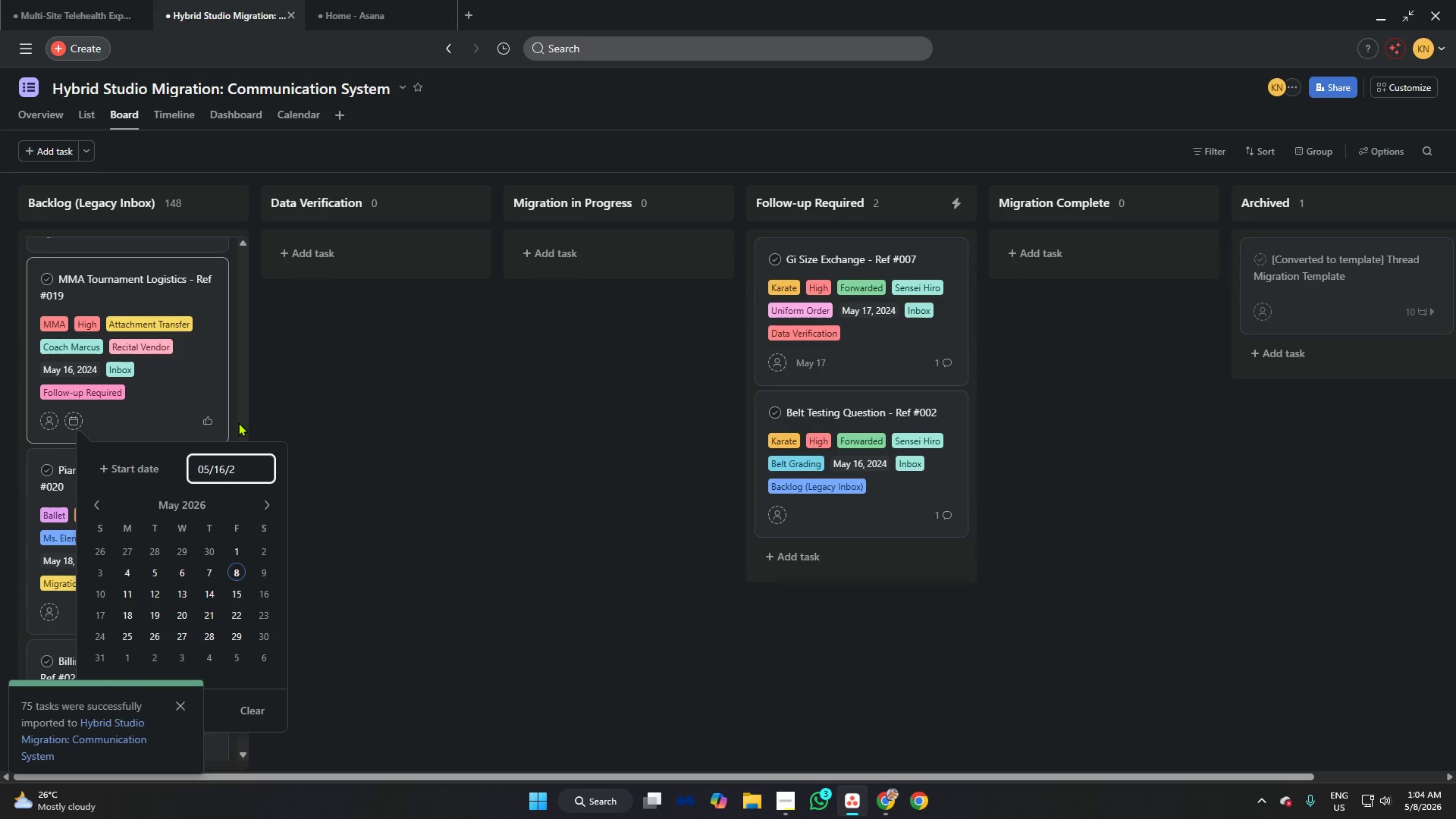 
key(6)
 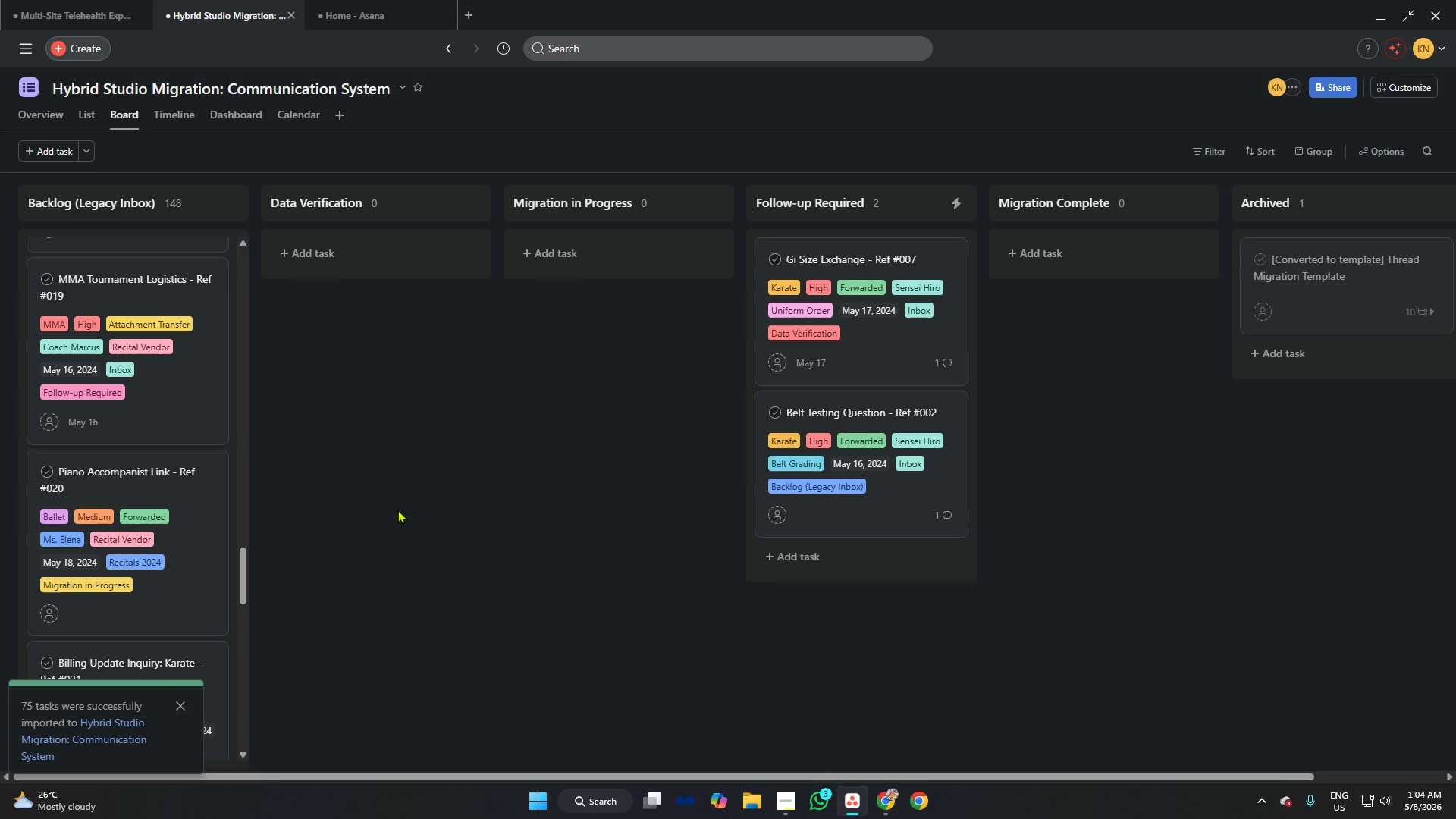 
scroll: coordinate [102, 380], scroll_direction: down, amount: 3.0
 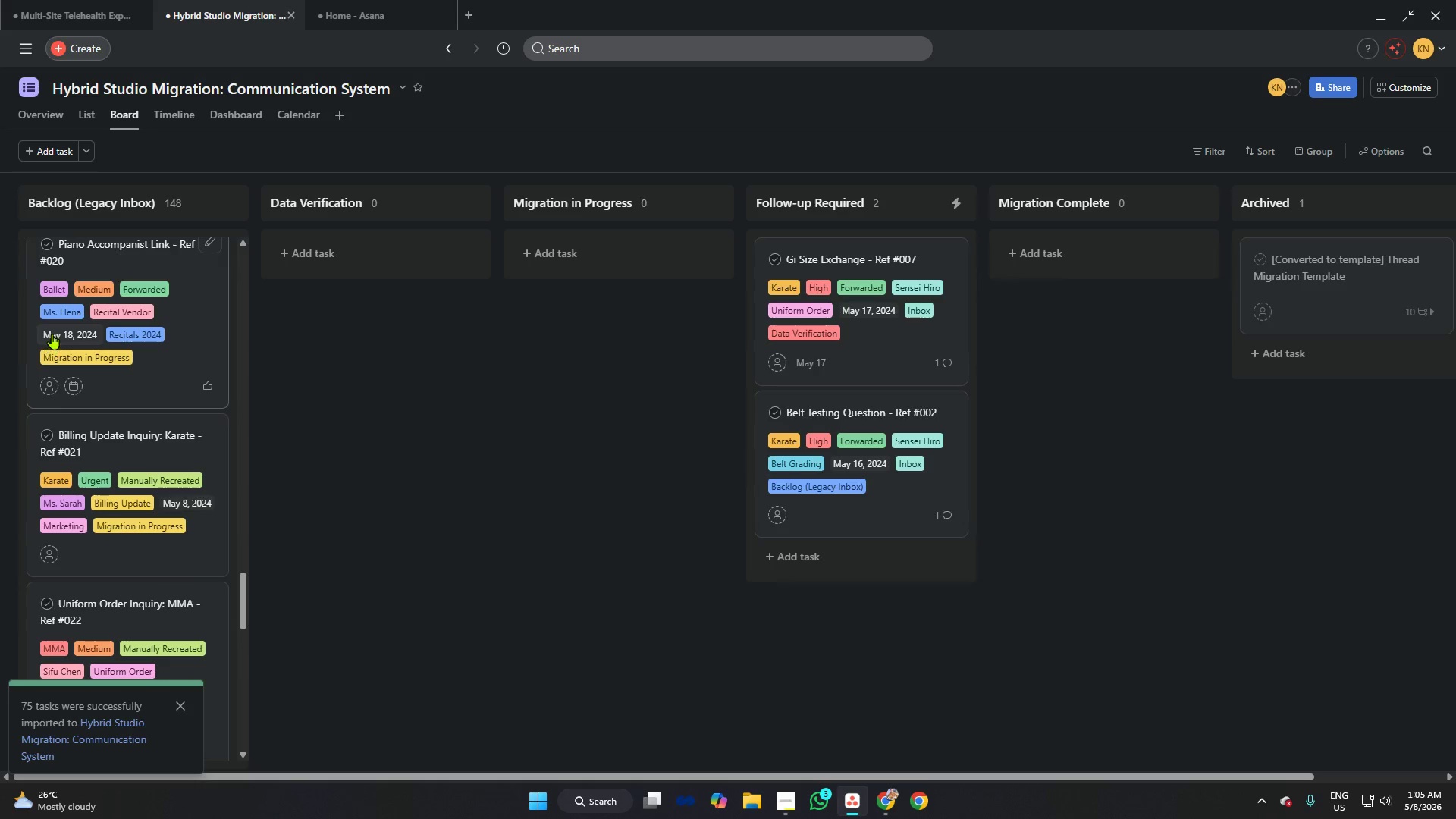 
left_click([58, 334])
 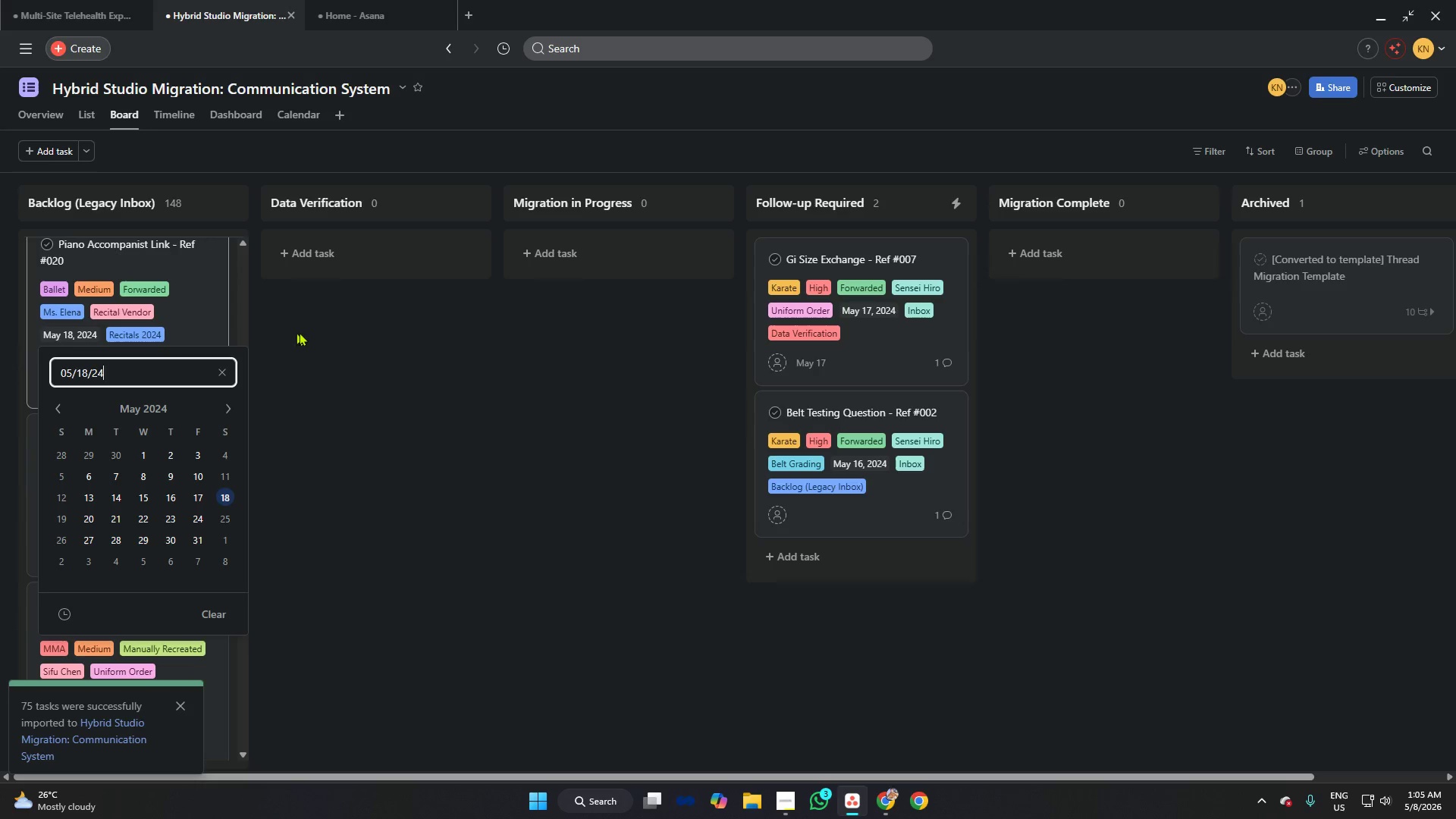 
key(Control+A)
 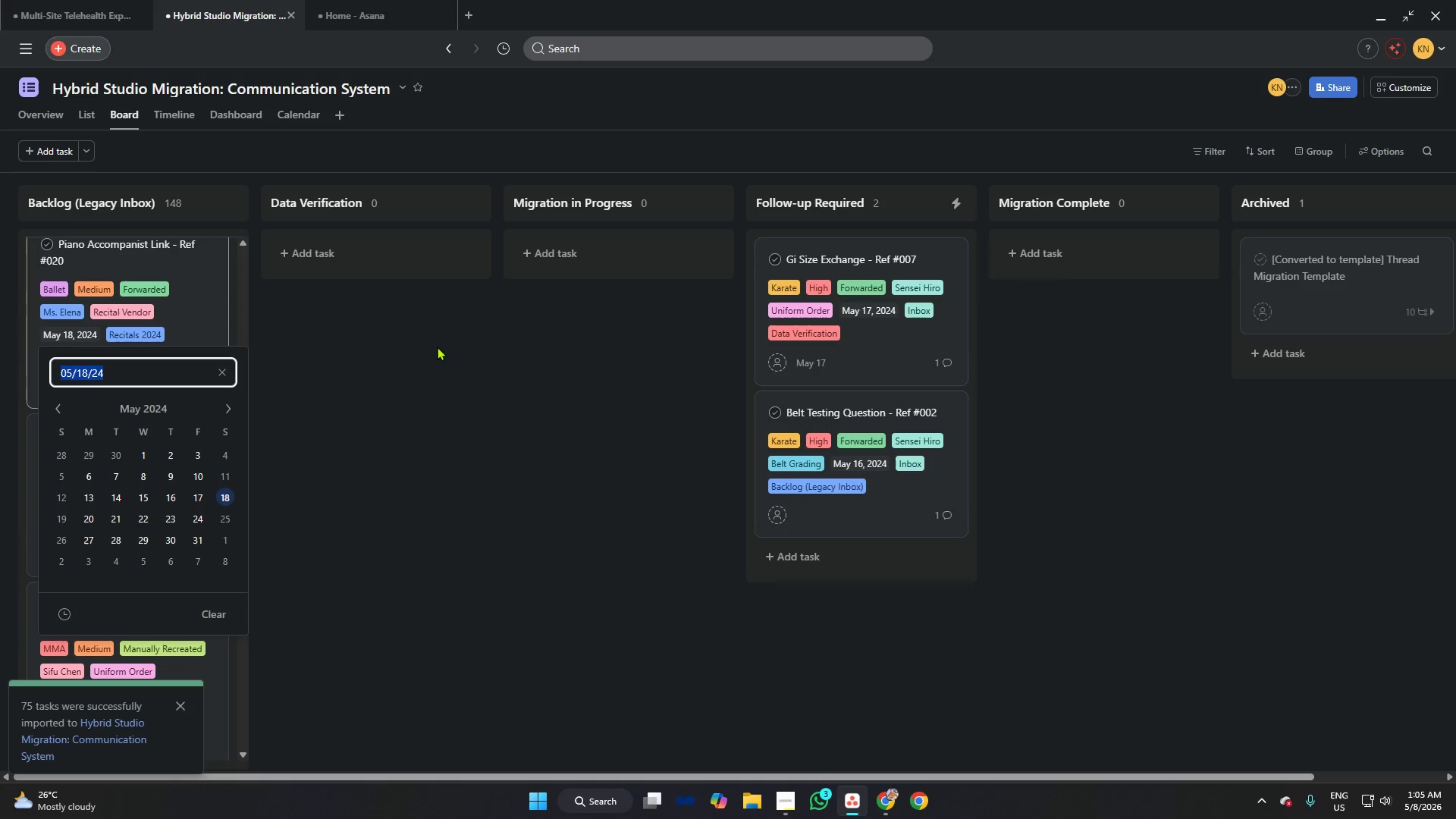 
key(Control+C)
 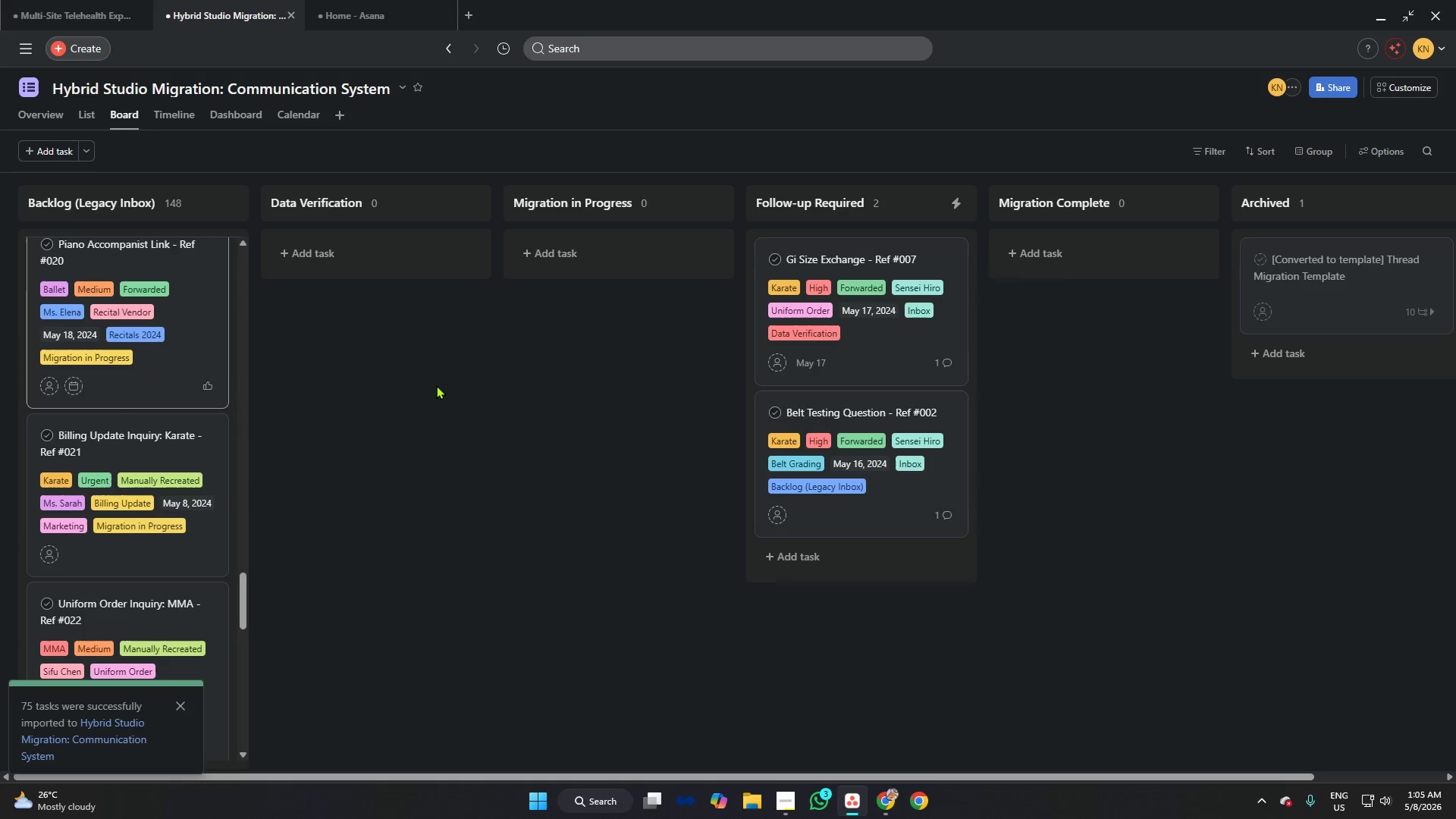 
left_click([436, 385])
 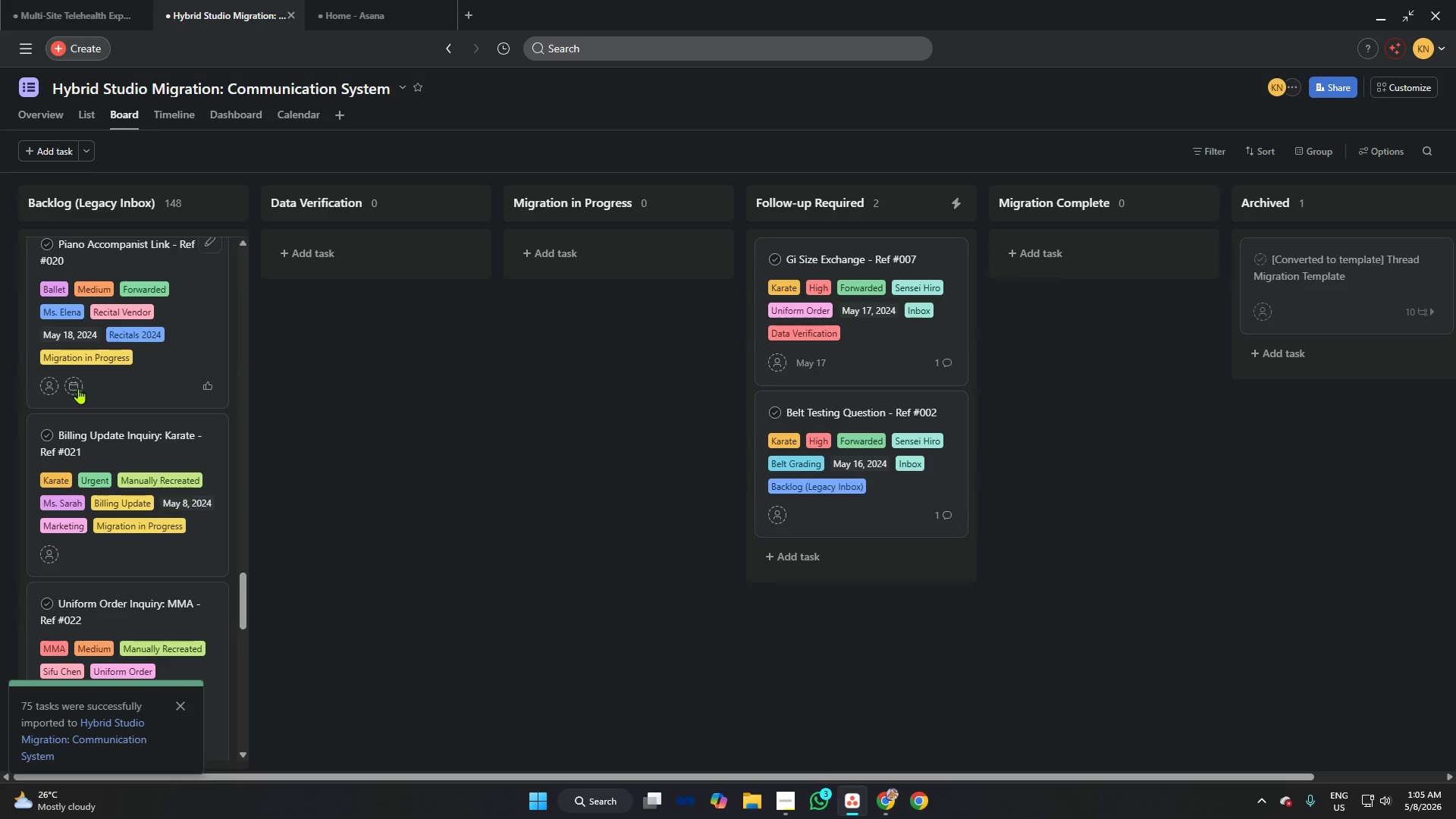 
mouse_move([86, 381])
 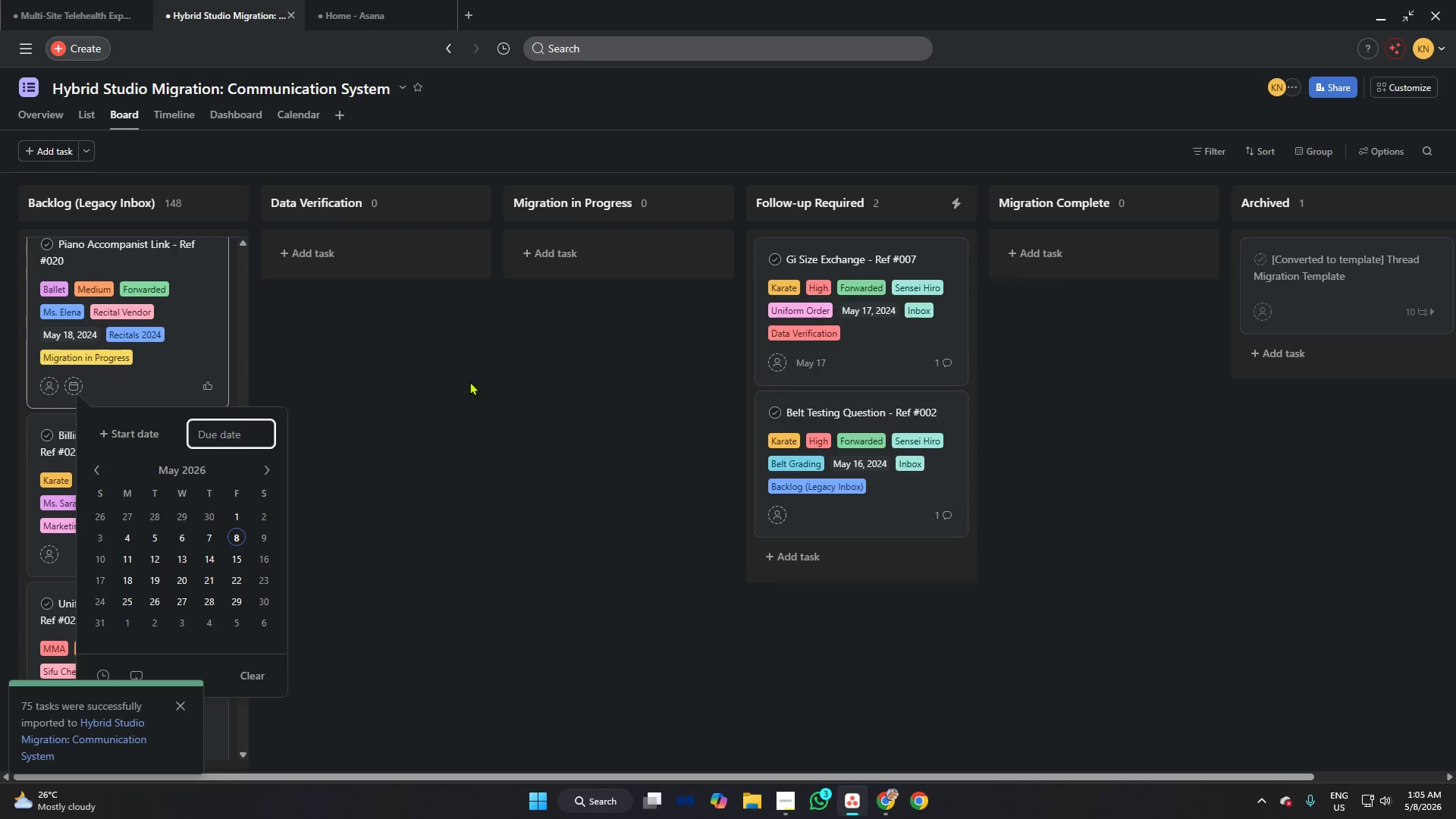 
key(Control+V)
 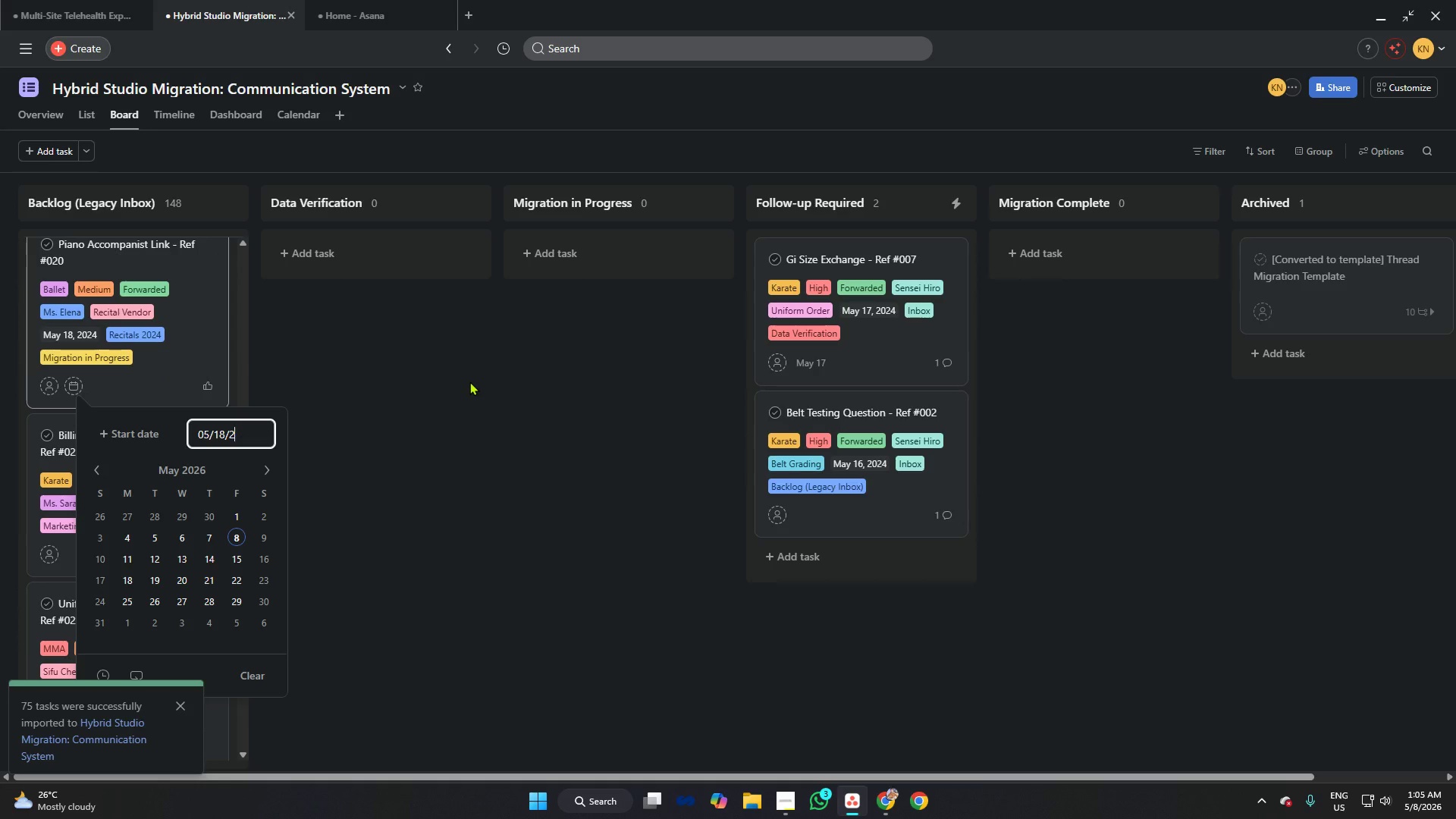 
key(Backspace)
 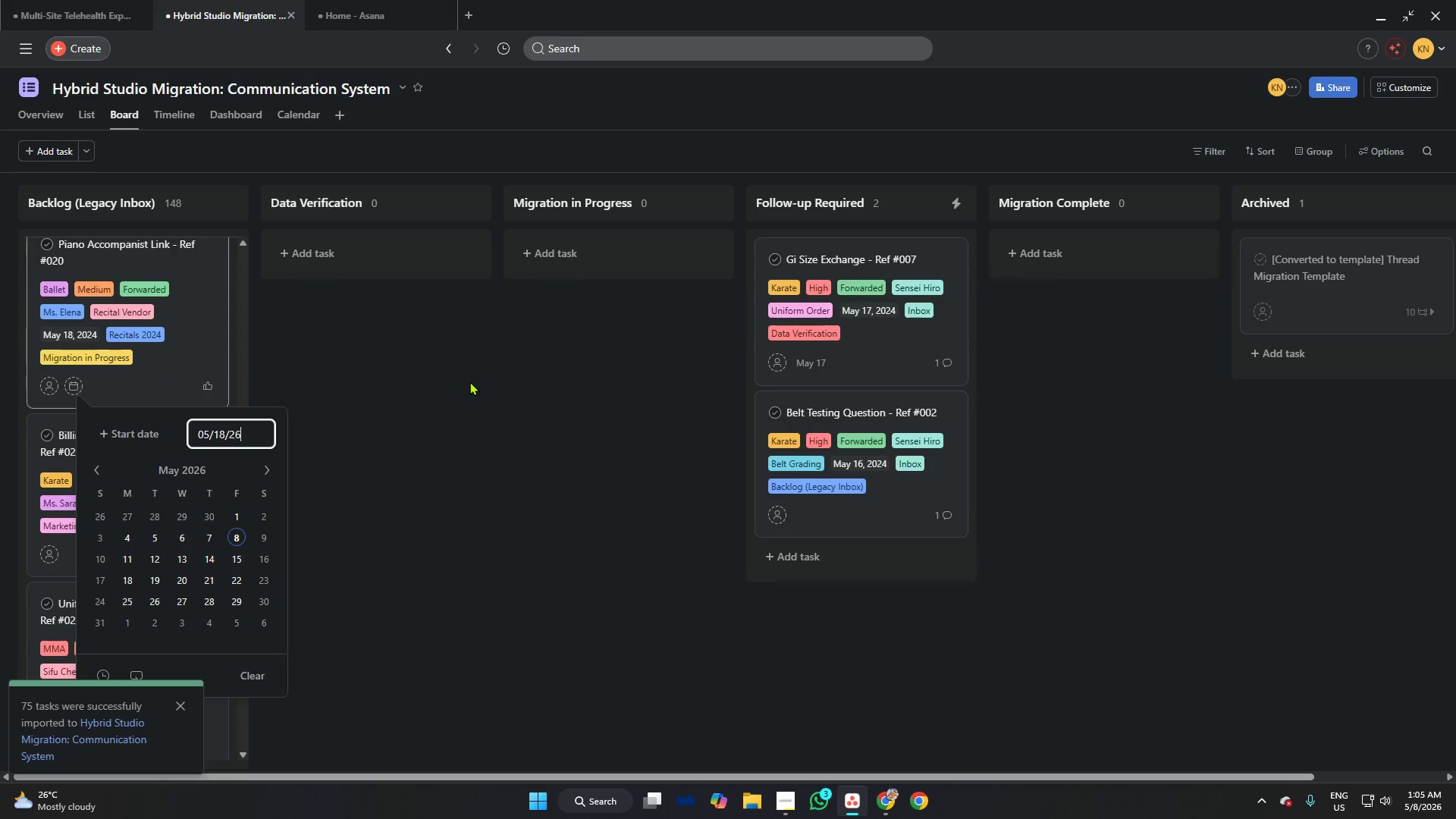 
key(6)
 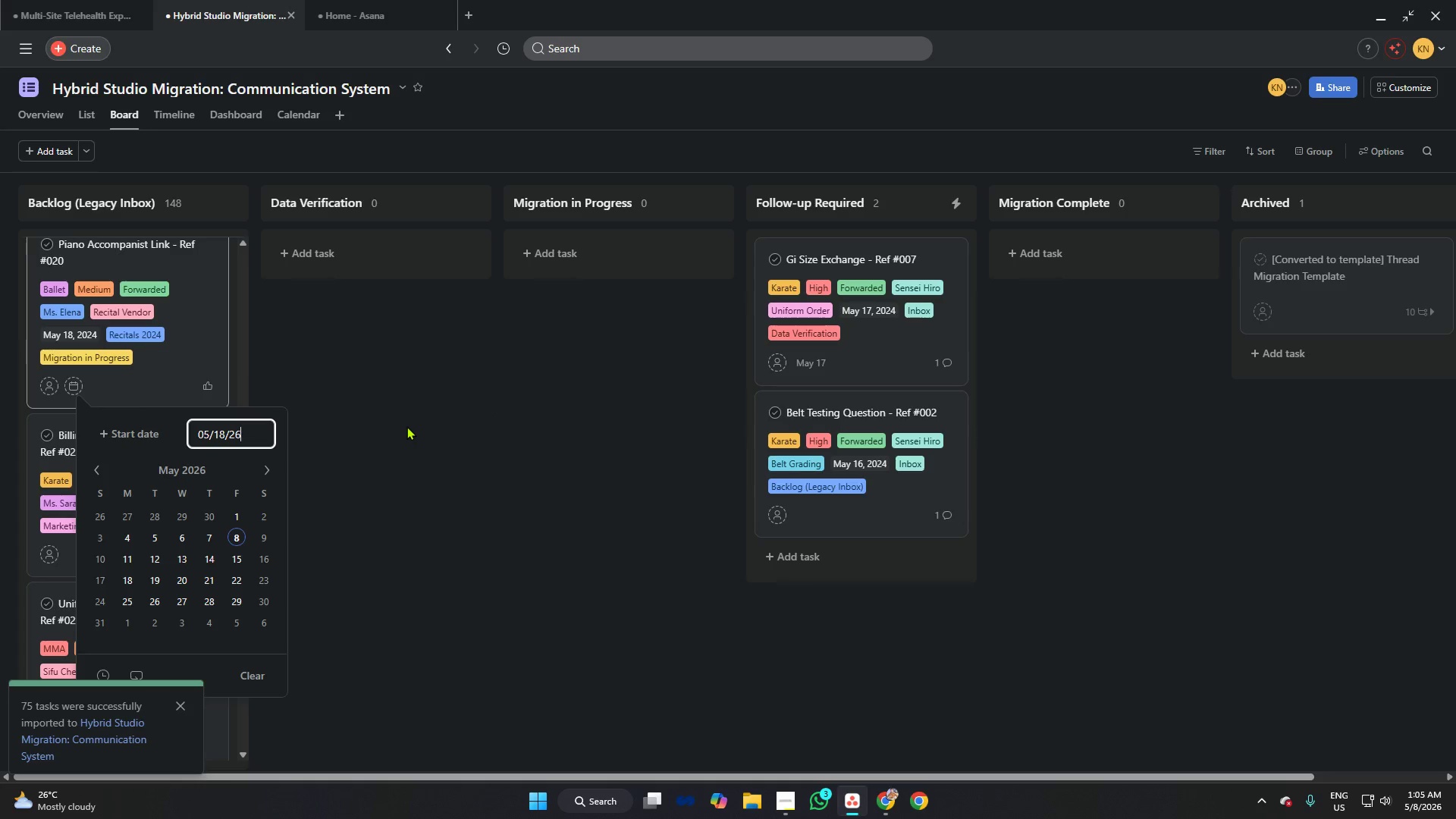 
left_click([406, 426])
 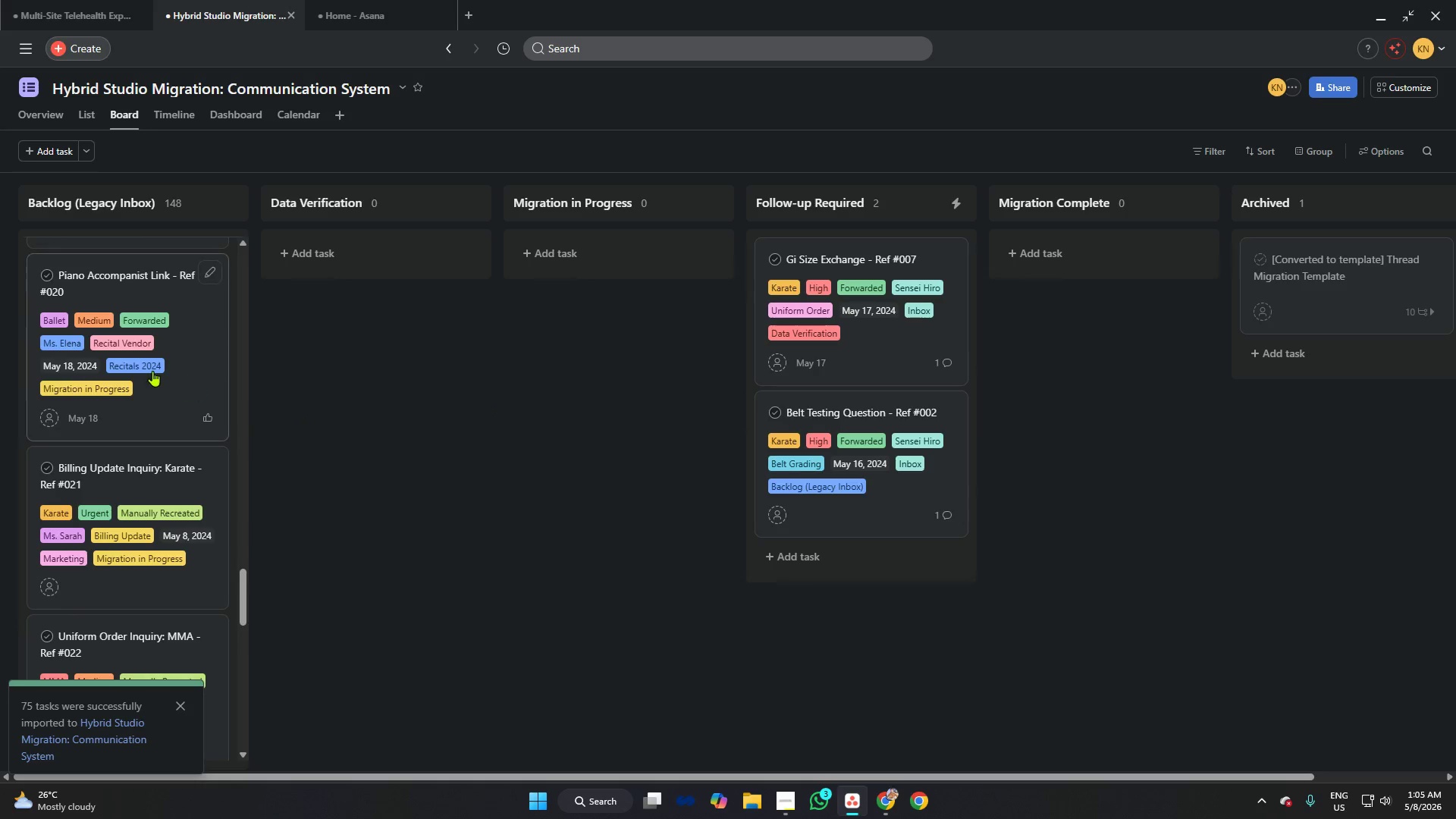 
scroll: coordinate [152, 371], scroll_direction: down, amount: 3.0
 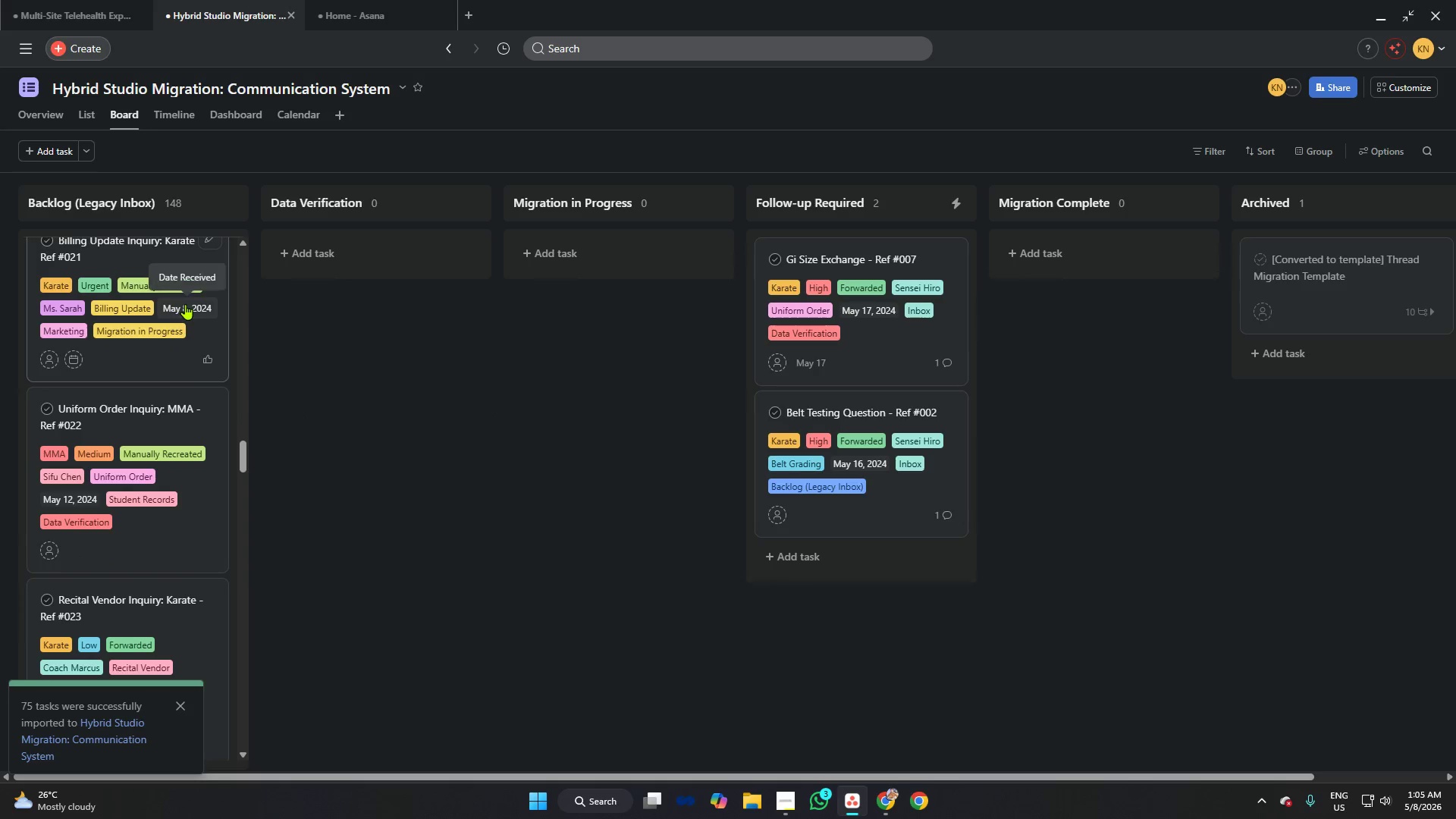 
left_click([185, 304])
 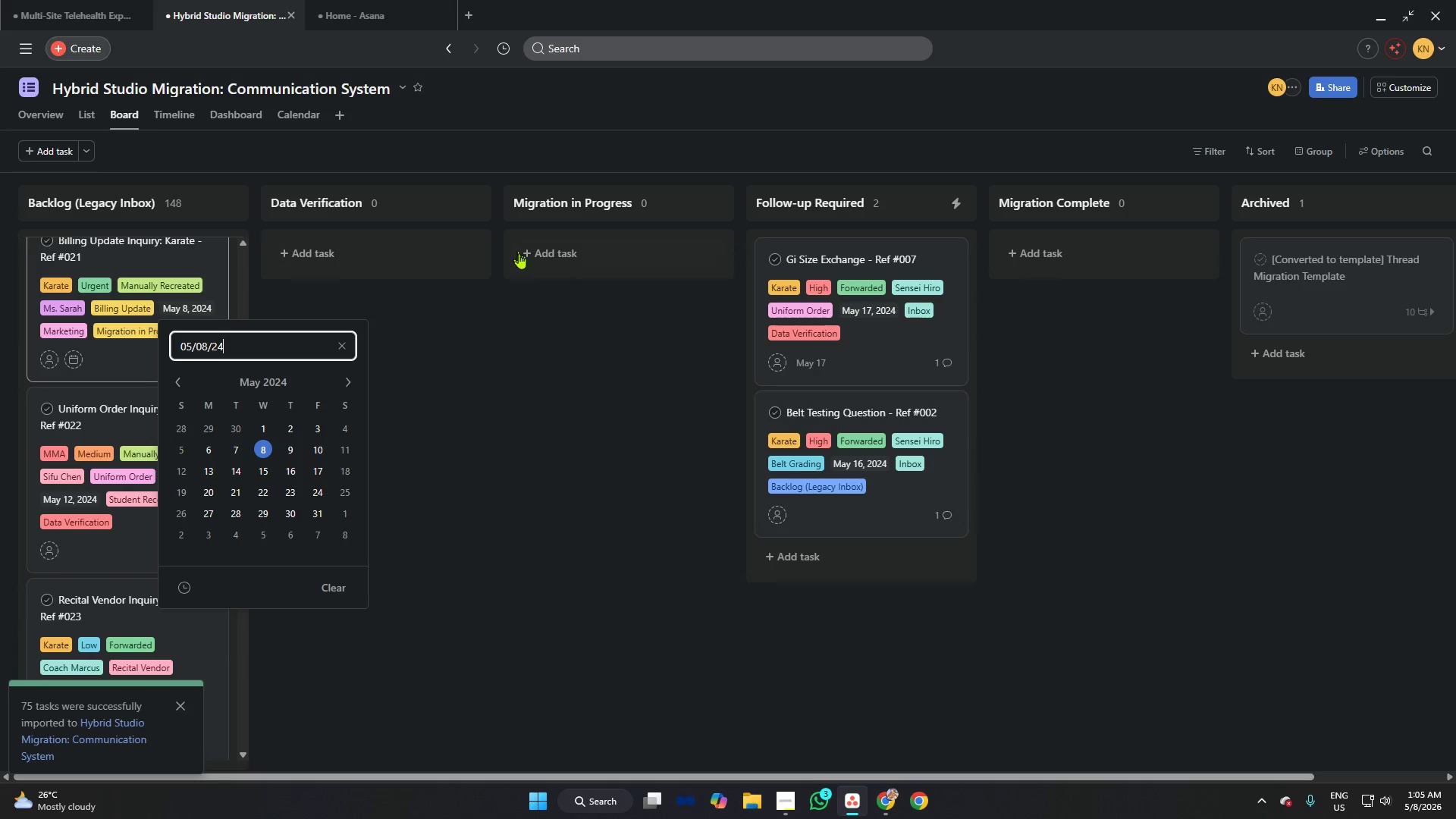 
key(Control+A)
 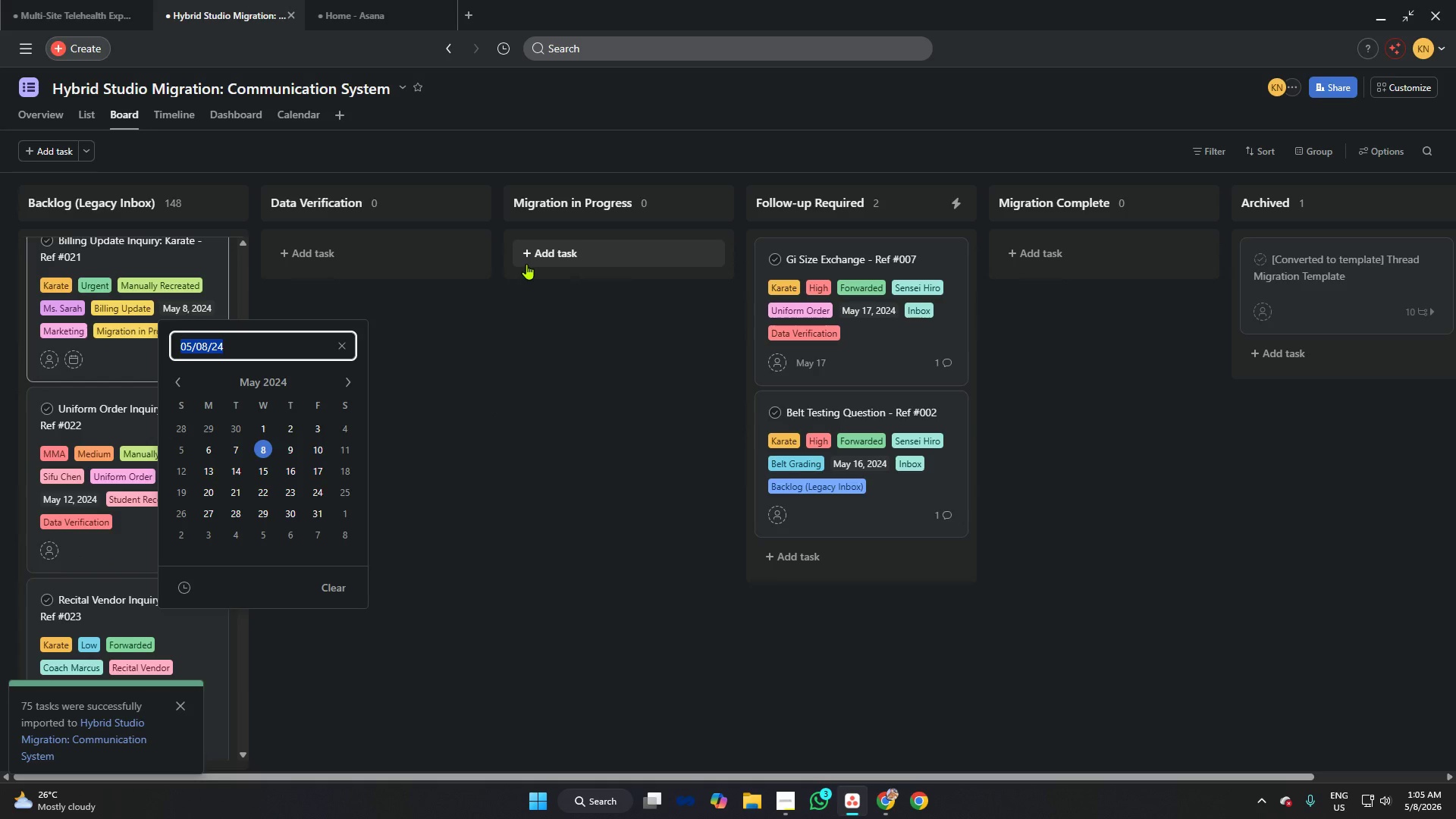 
key(Control+C)
 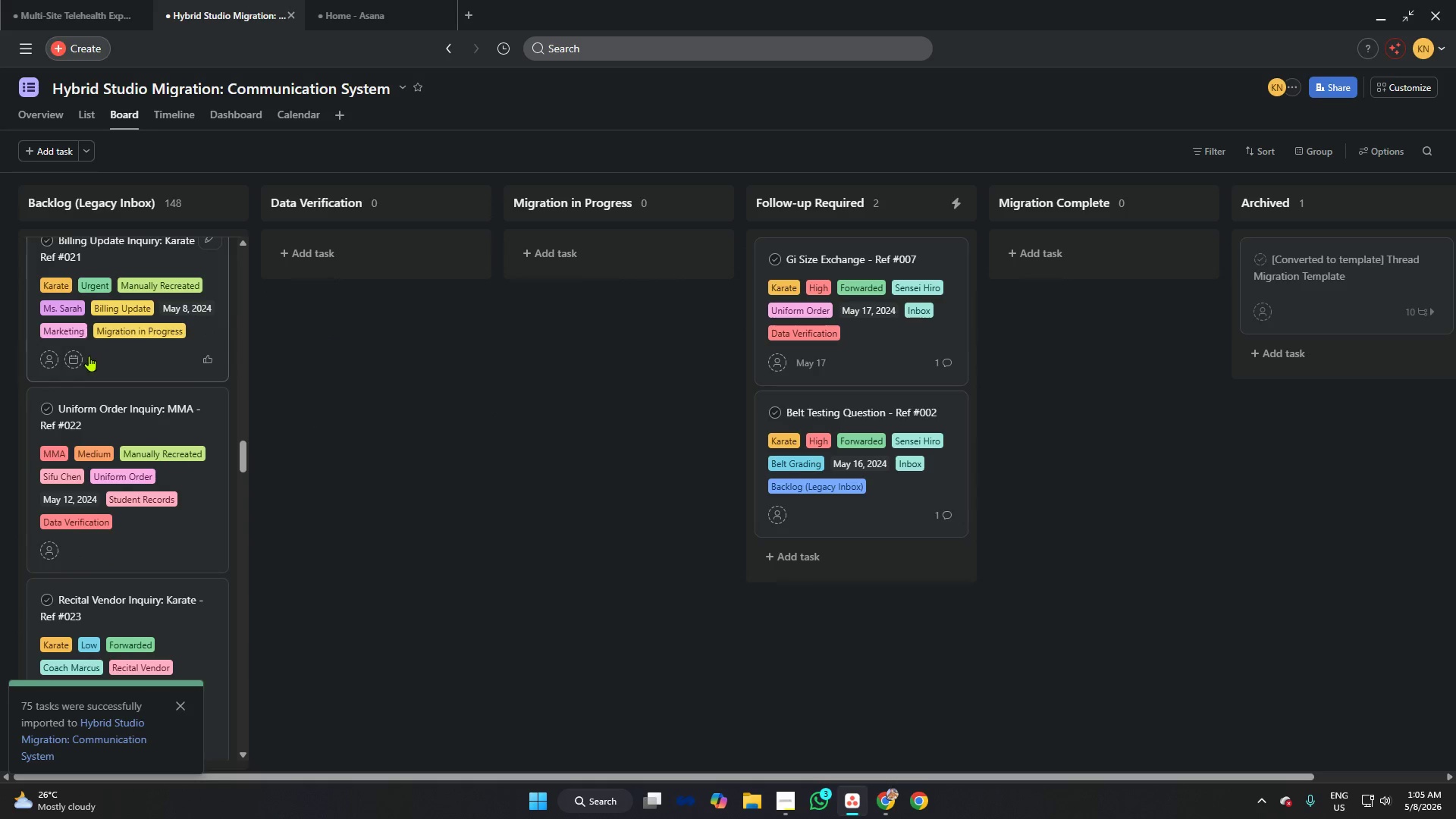 
left_click([74, 356])
 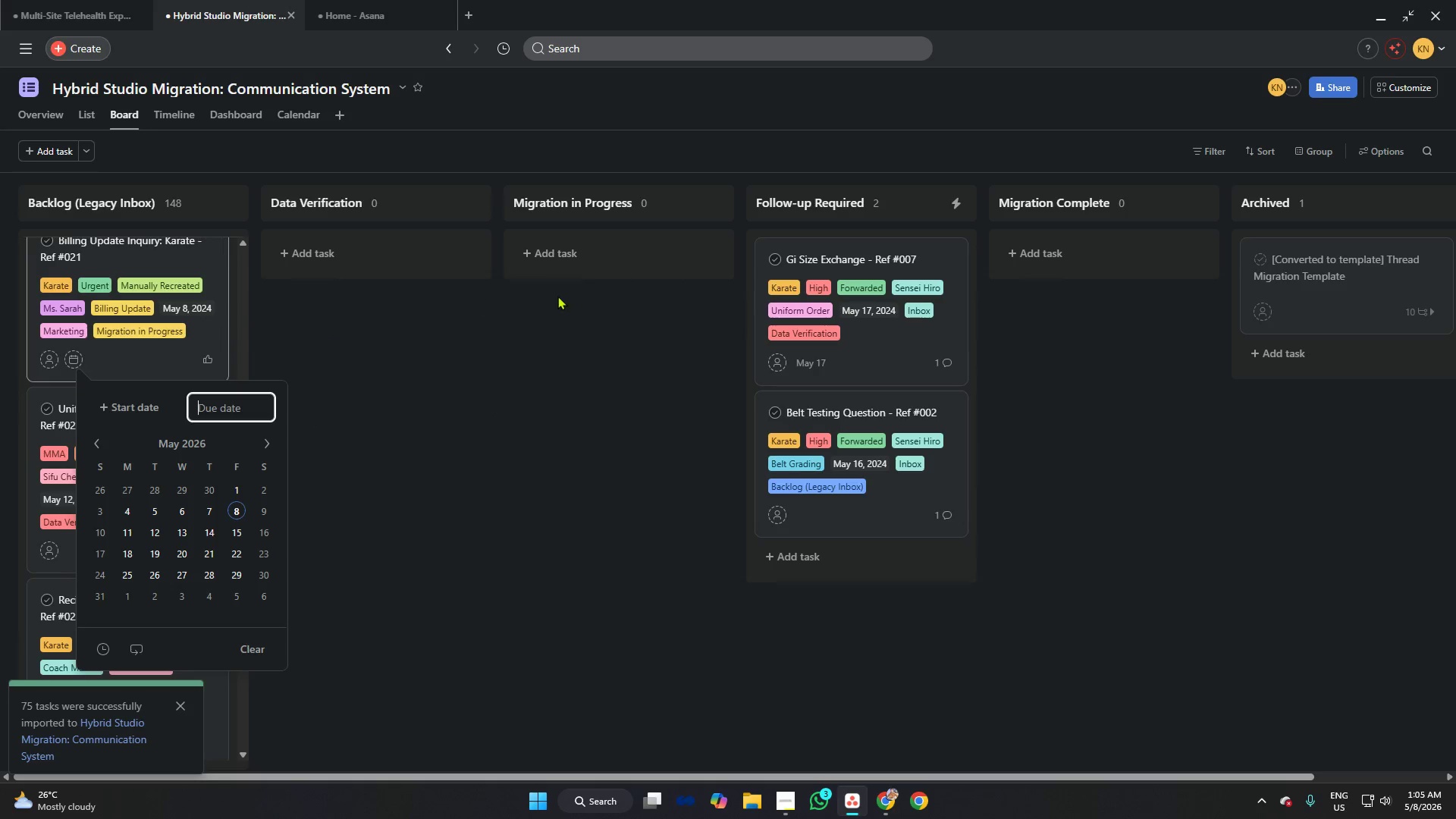 
key(Control+V)
 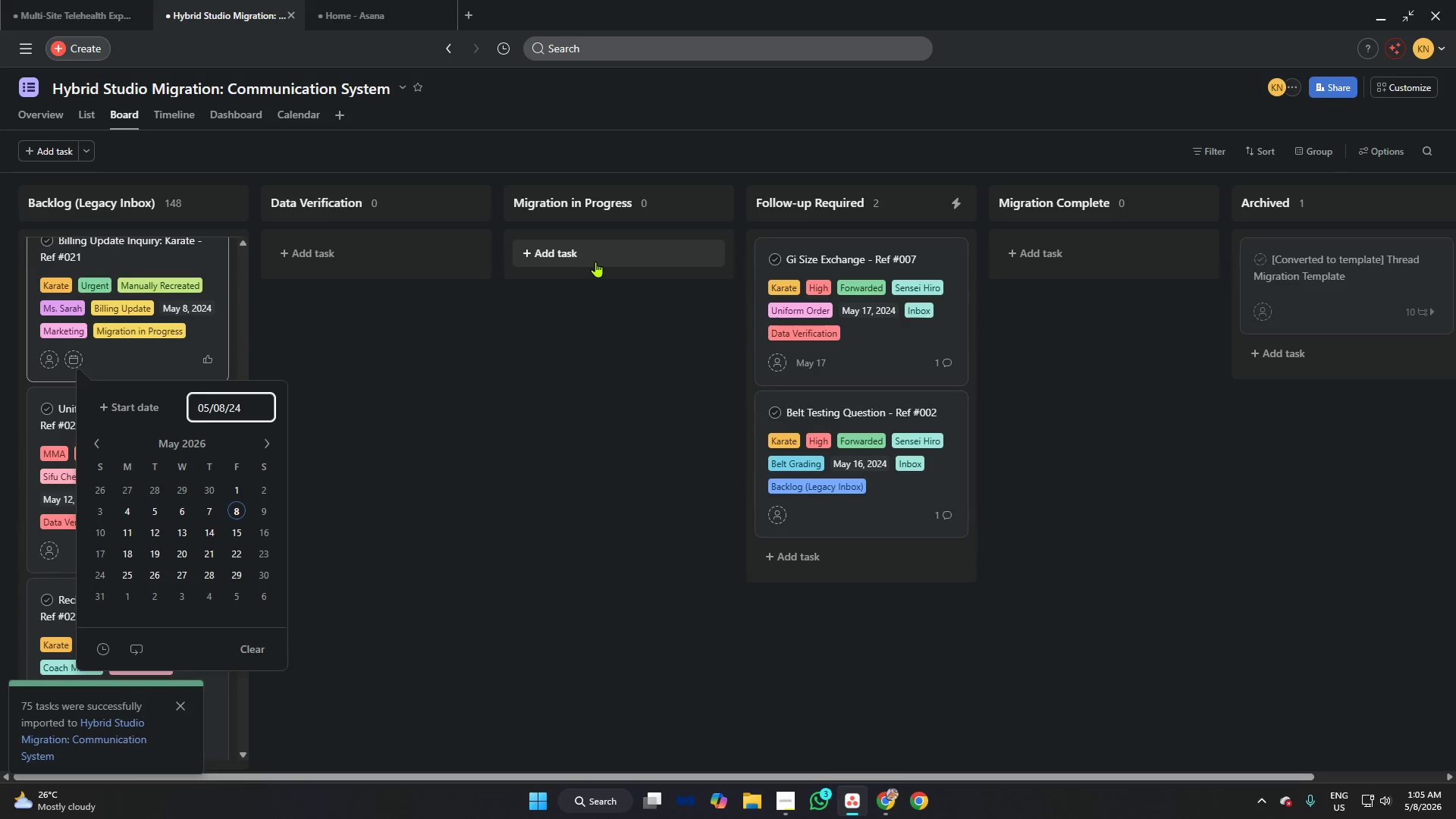 
key(Backspace)
 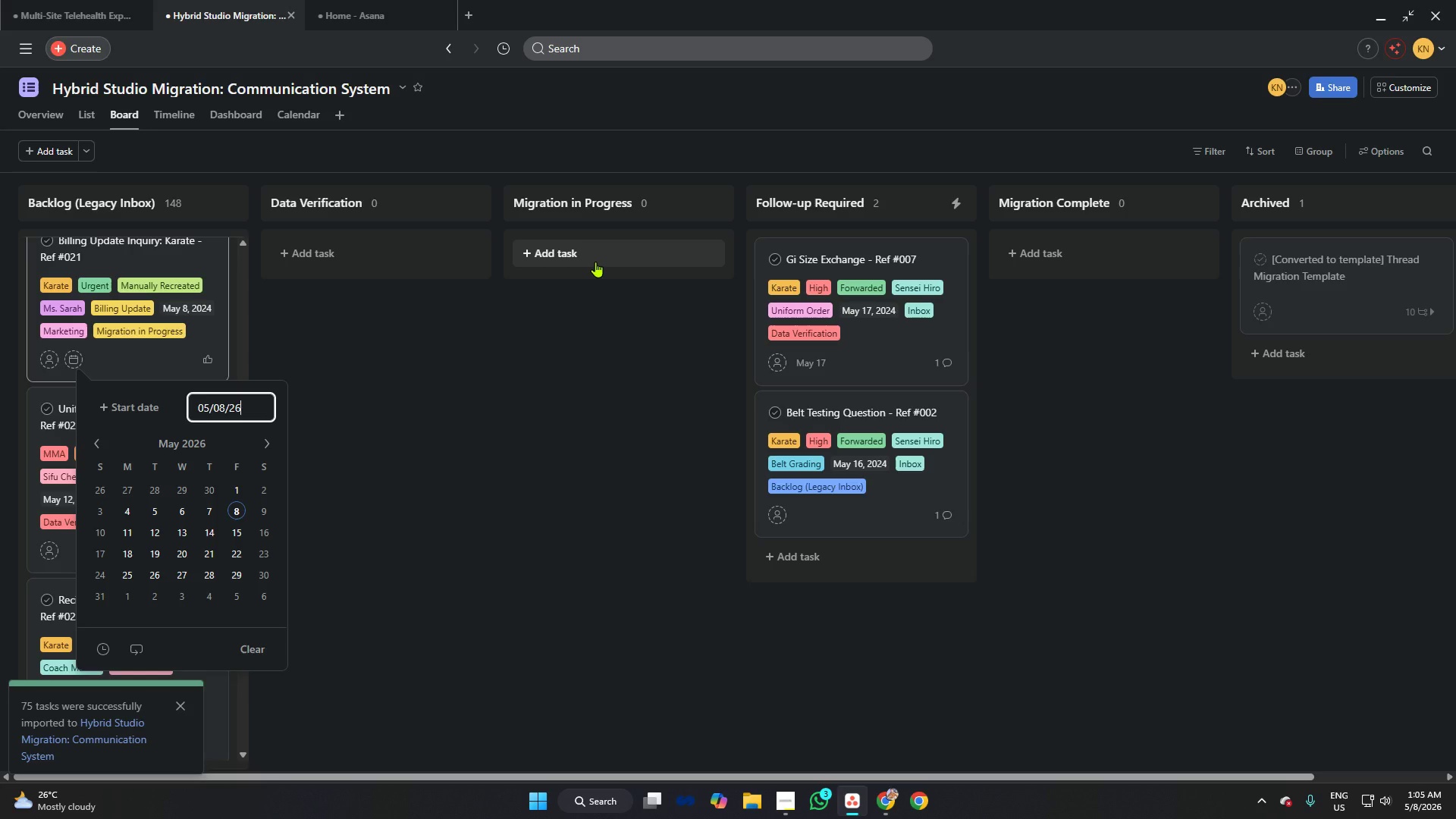 
key(6)
 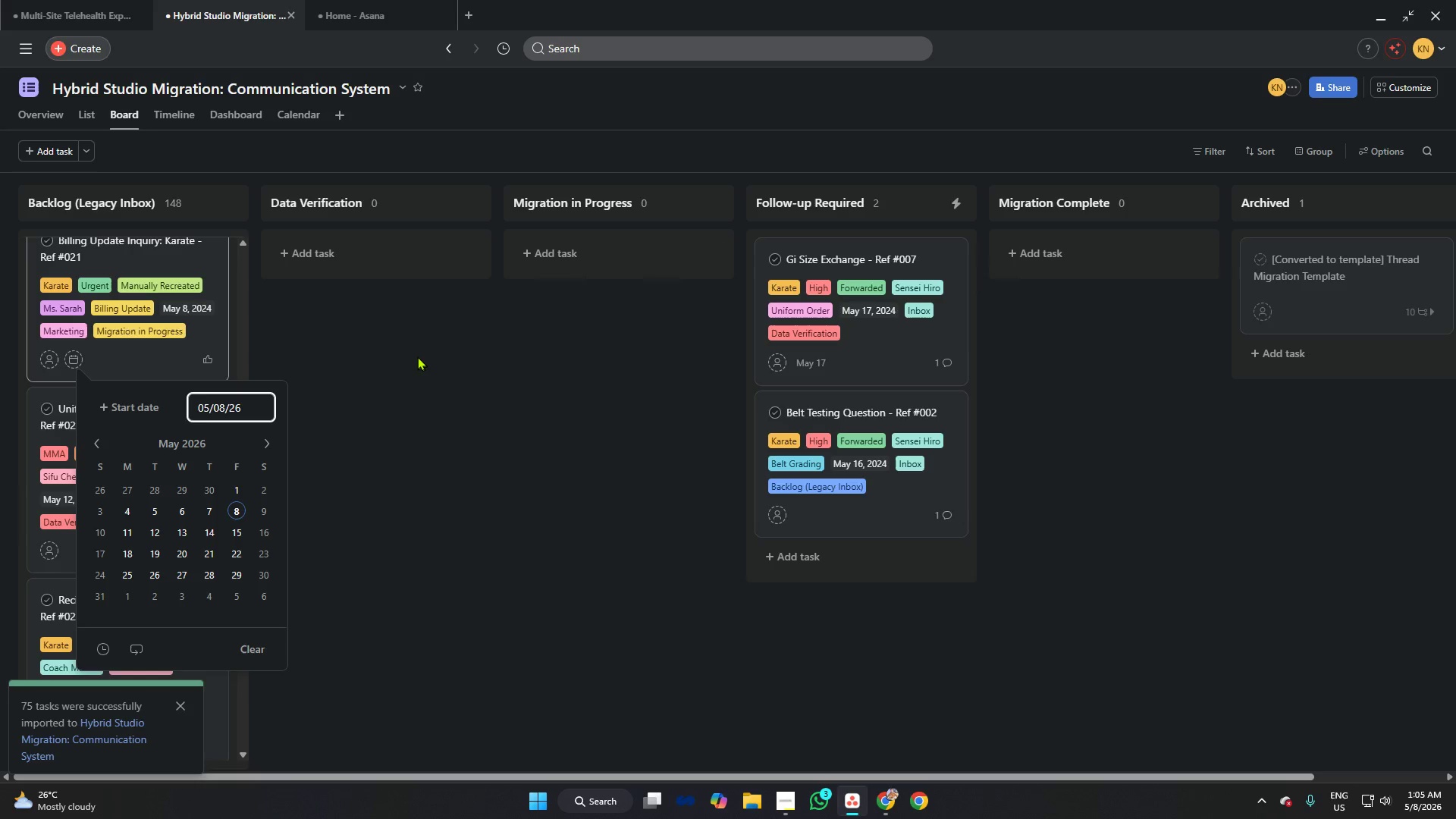 
left_click([417, 356])
 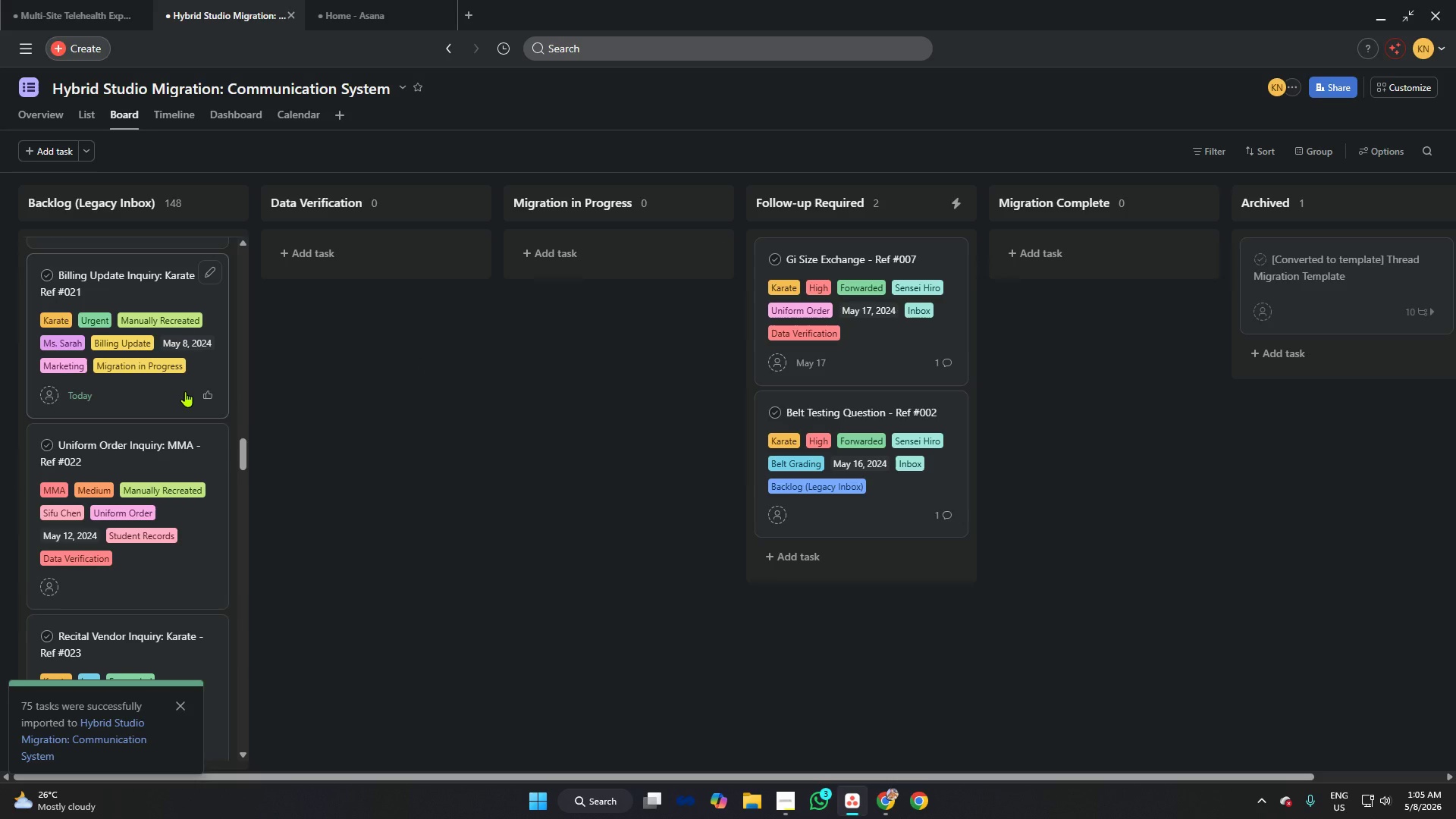 
scroll: coordinate [183, 391], scroll_direction: down, amount: 2.0
 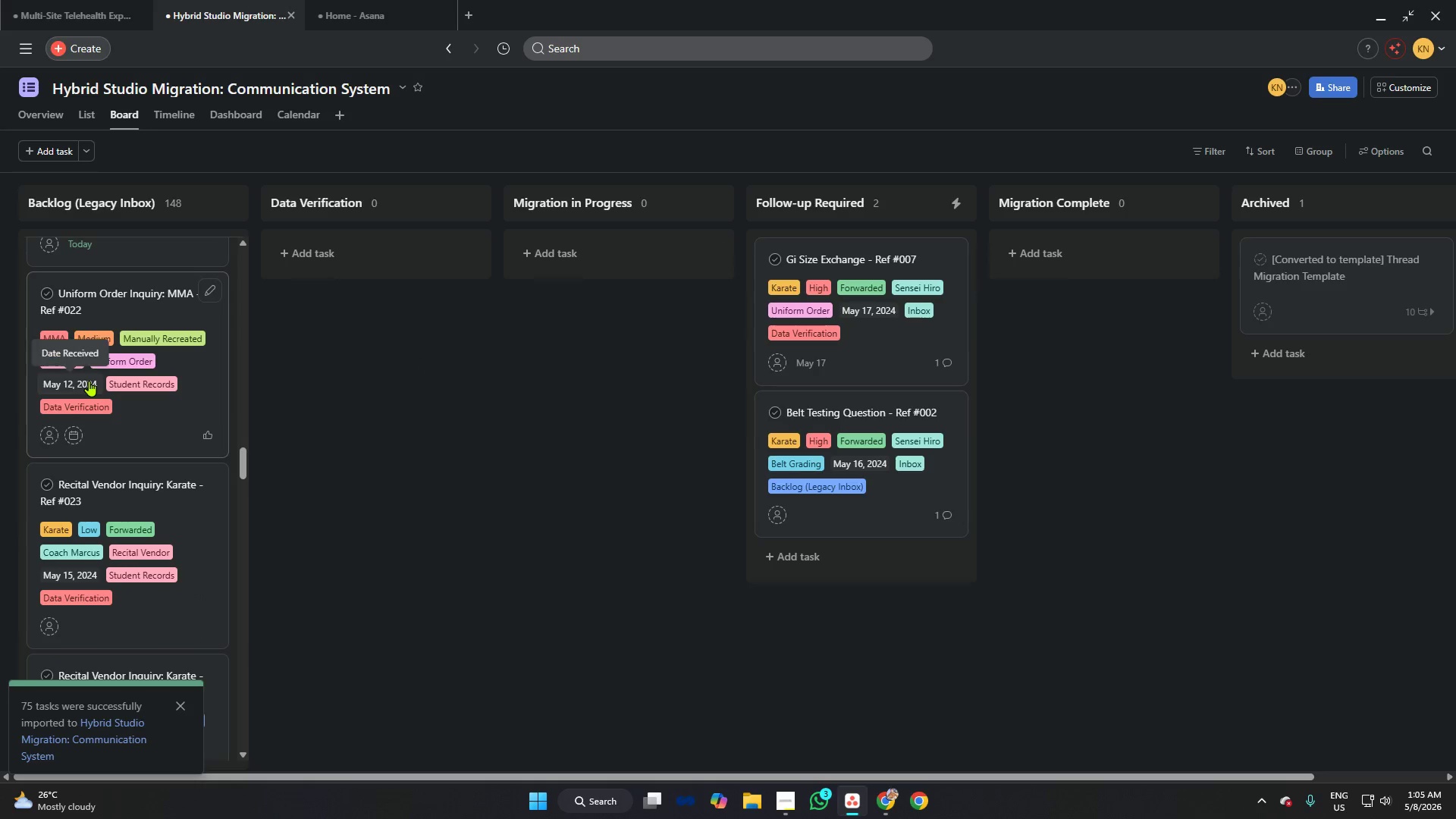 
left_click([89, 381])
 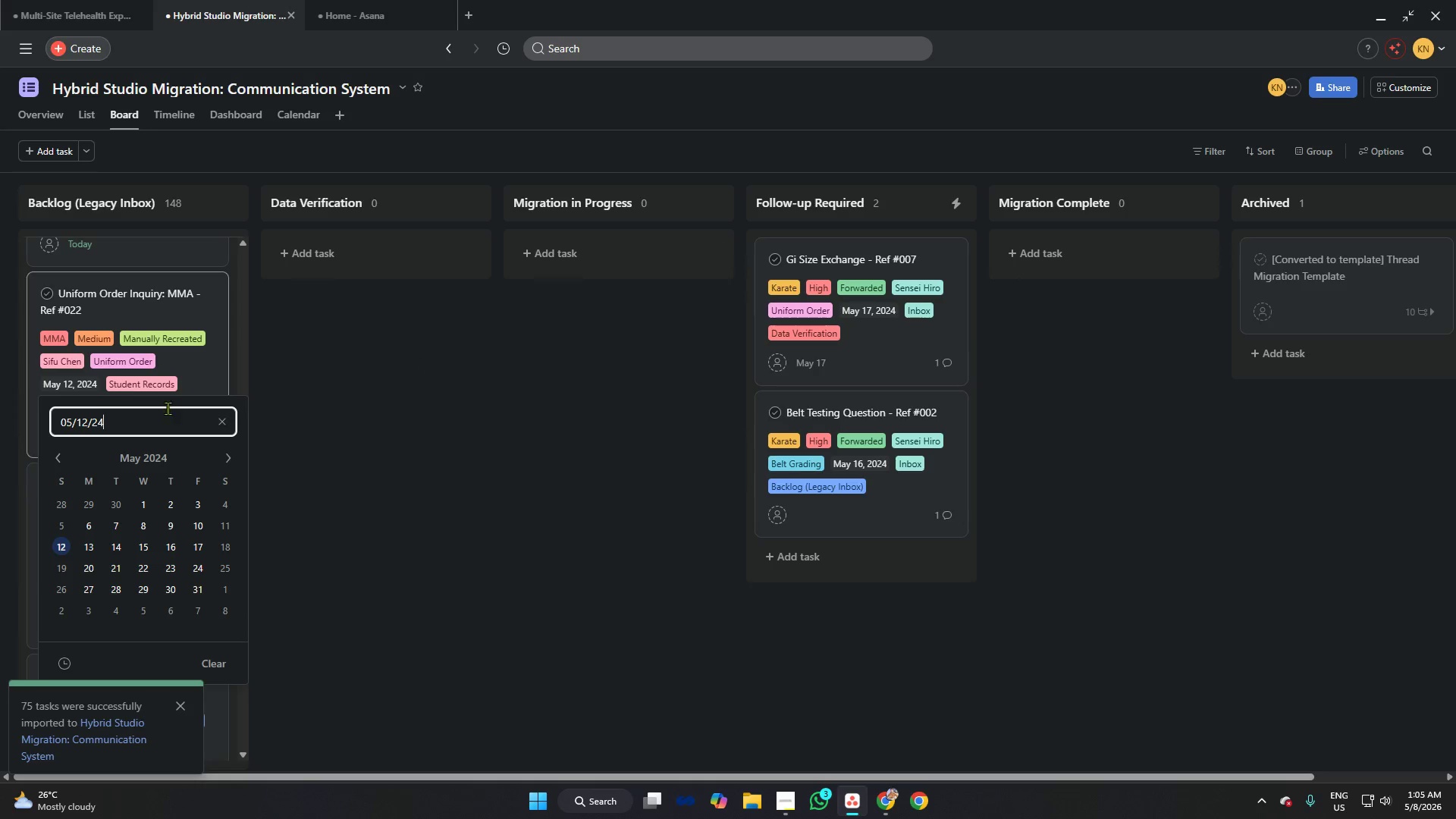 
key(Control+A)
 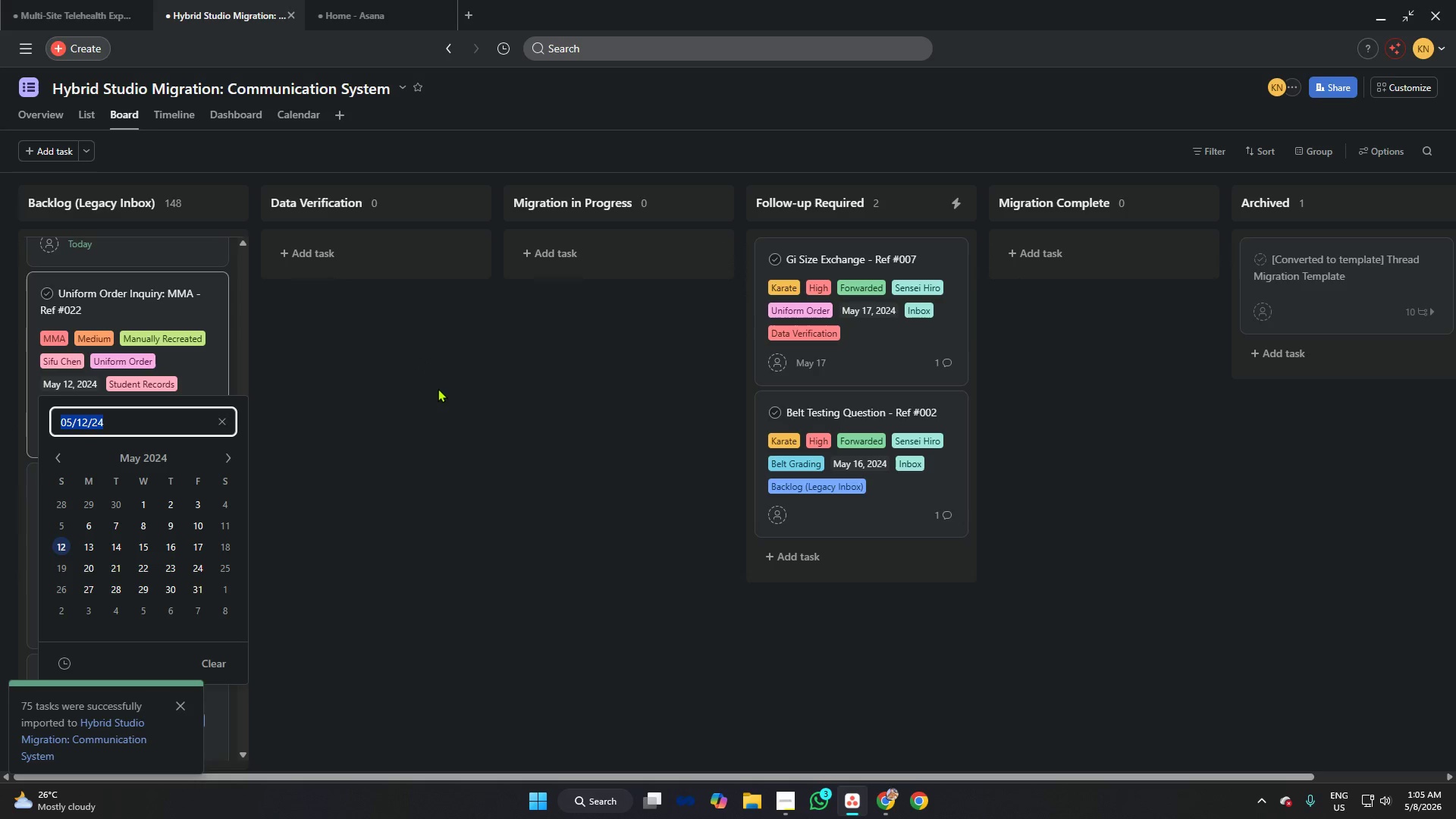 
key(Control+C)
 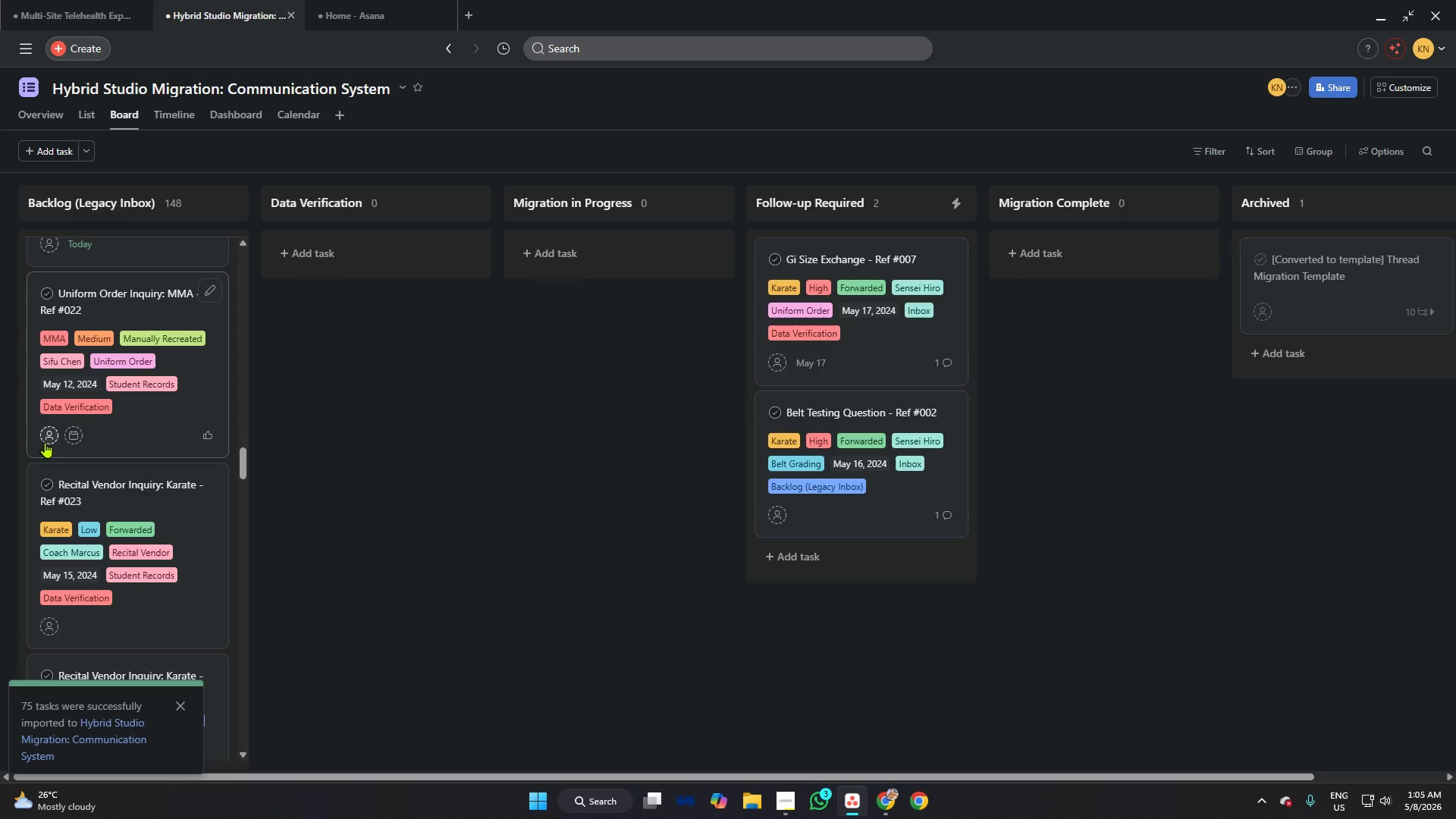 
left_click([80, 433])
 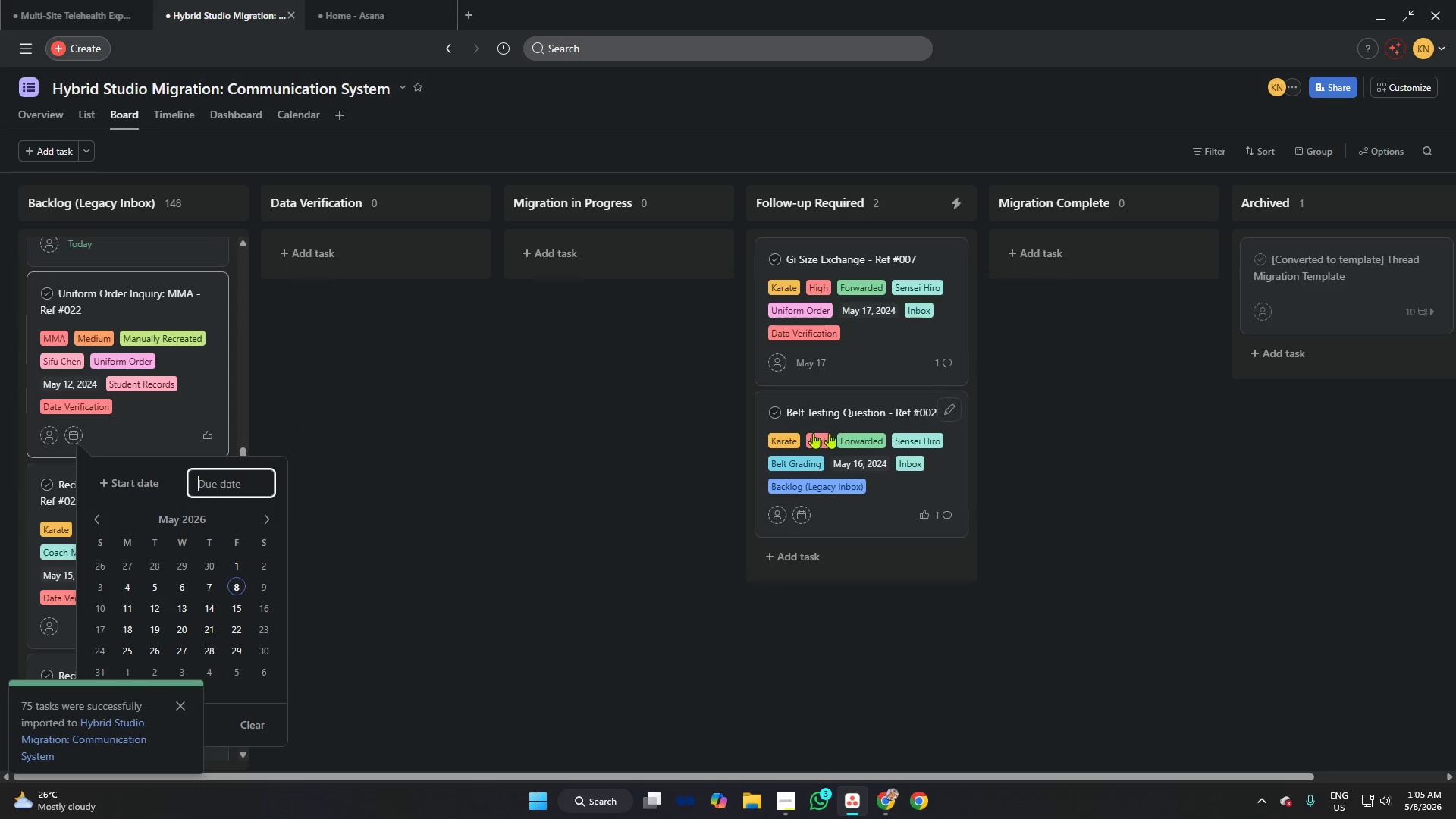 
key(Control+V)
 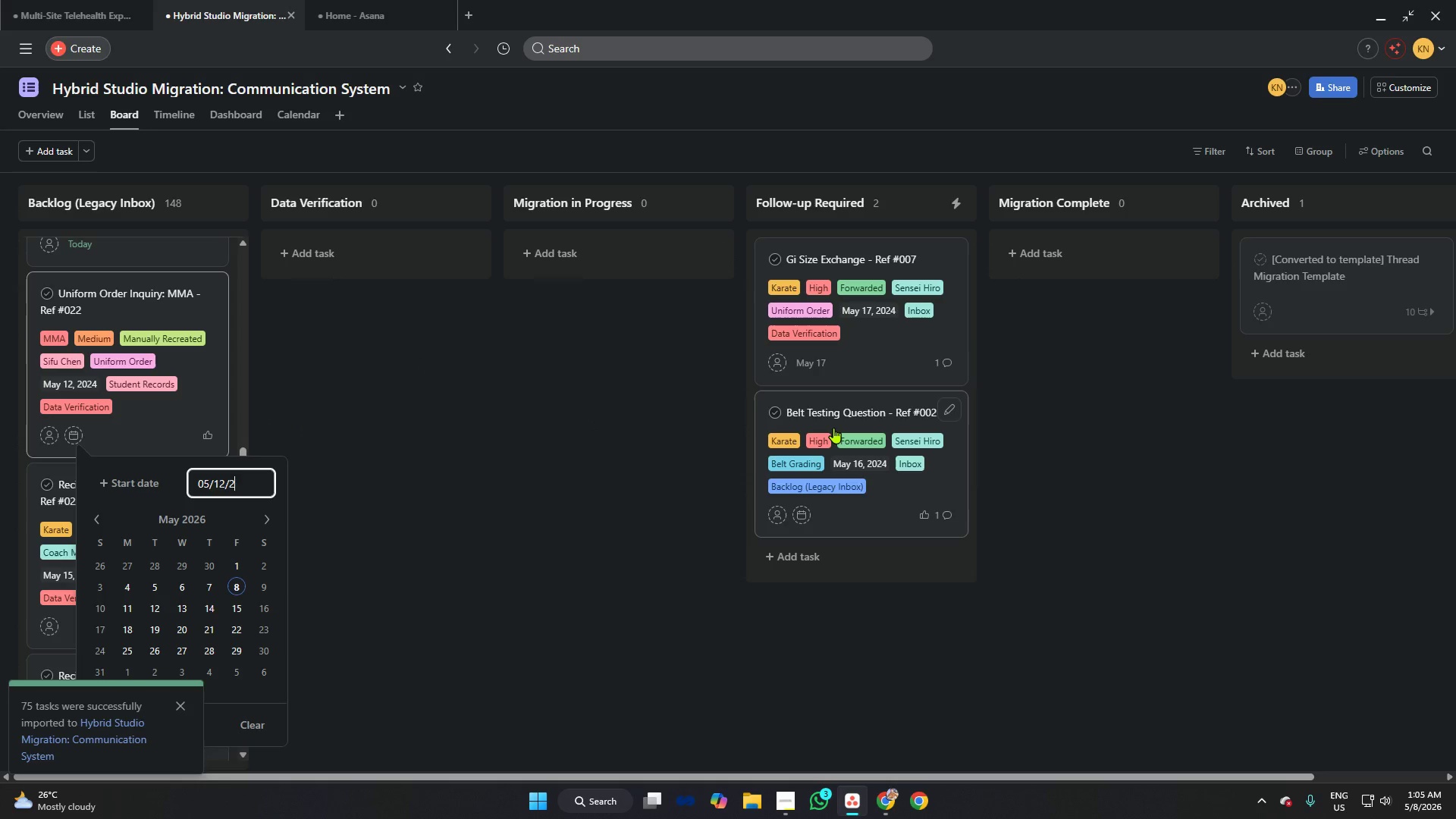 
key(Backspace)
 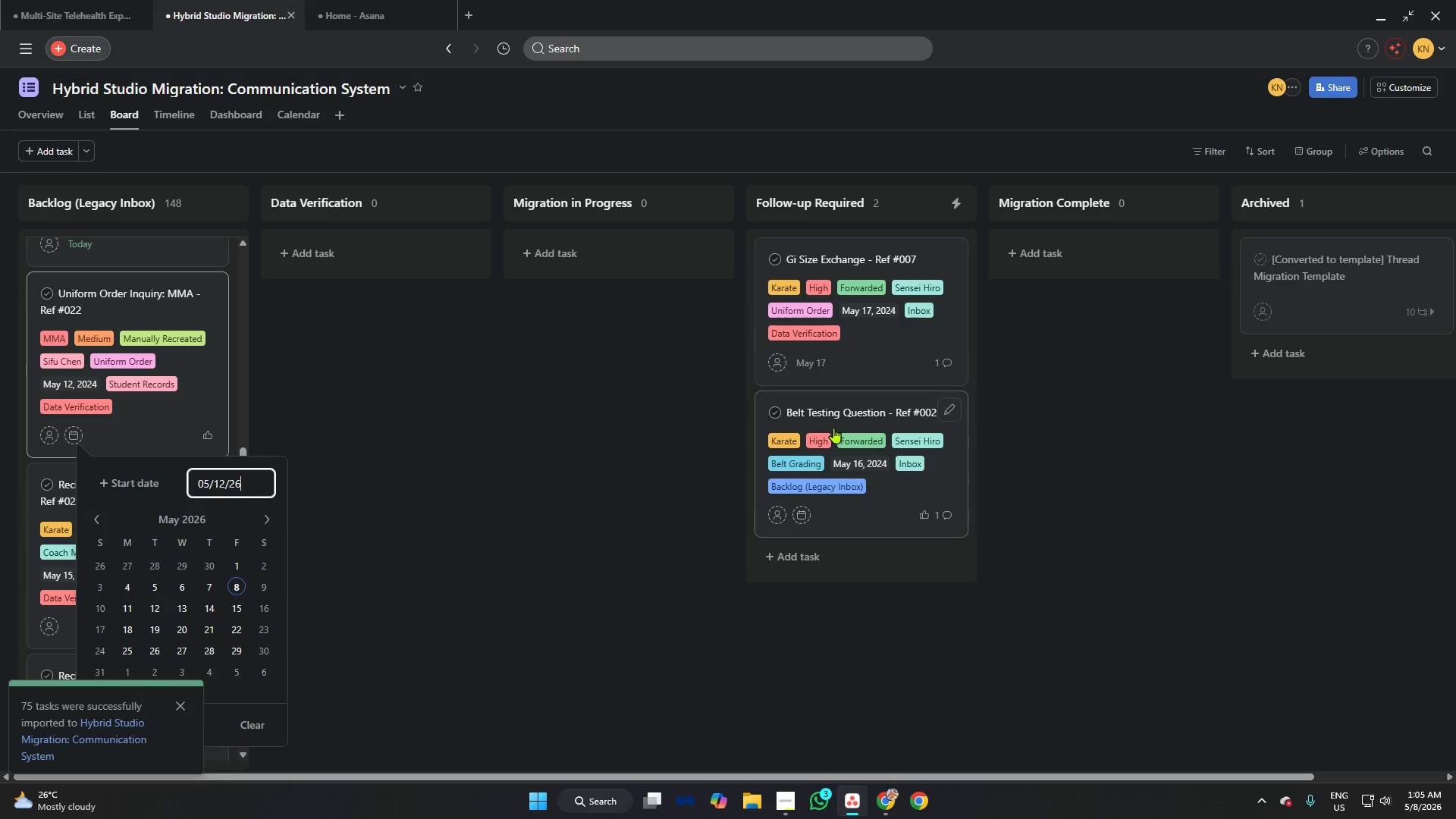 
key(6)
 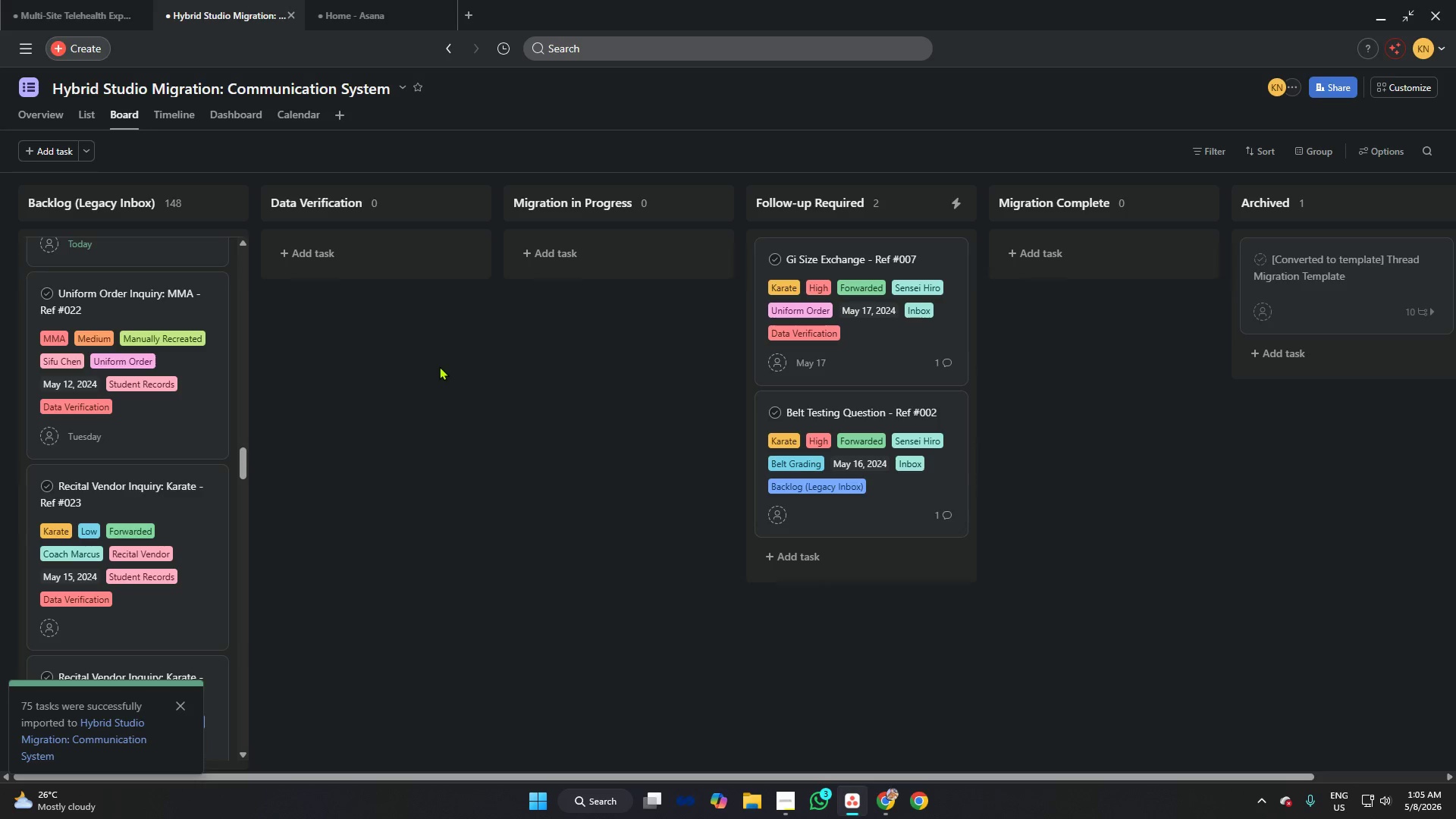 
scroll: coordinate [99, 410], scroll_direction: down, amount: 2.0
 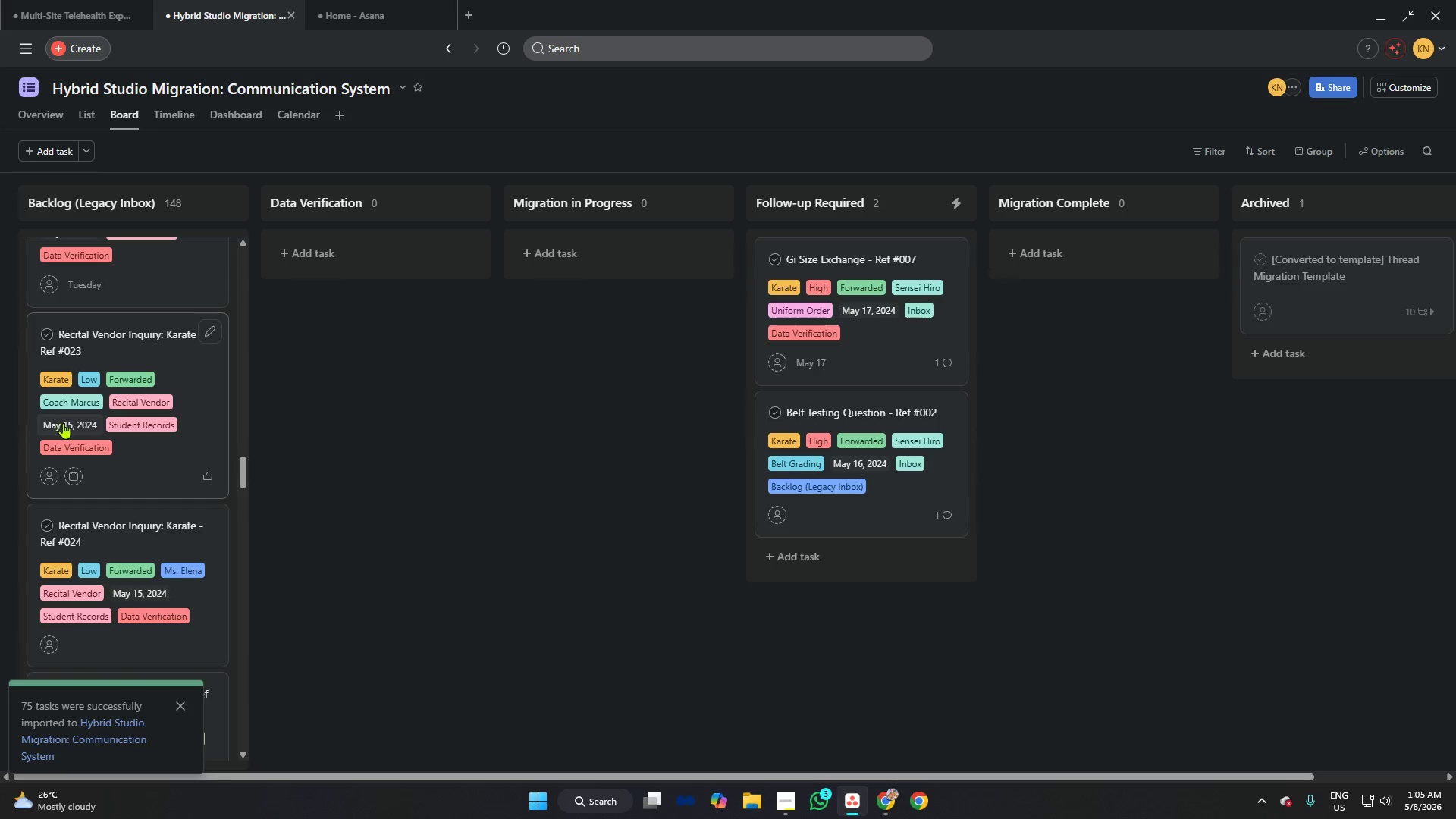 
left_click([66, 425])
 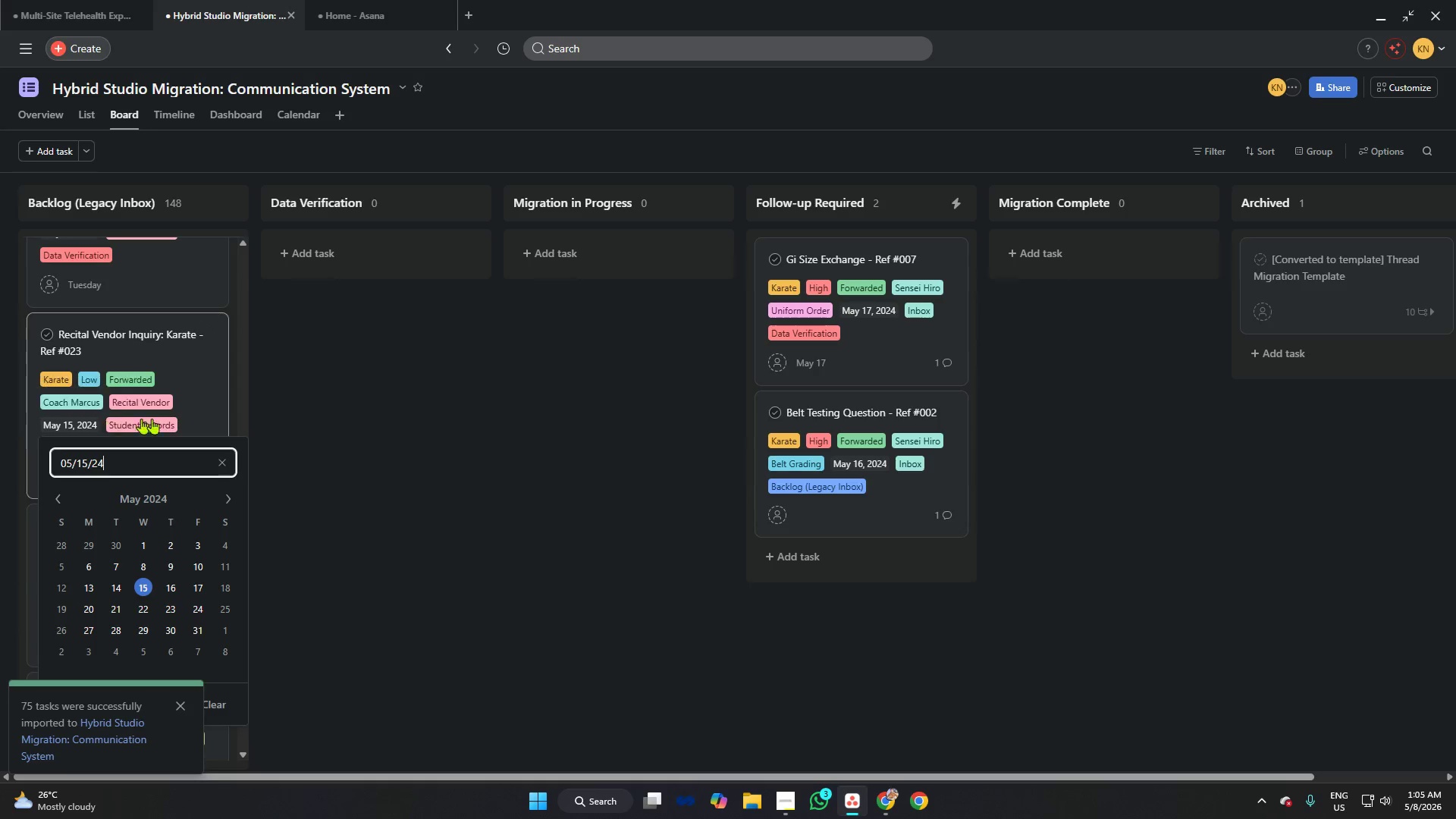 
key(Control+A)
 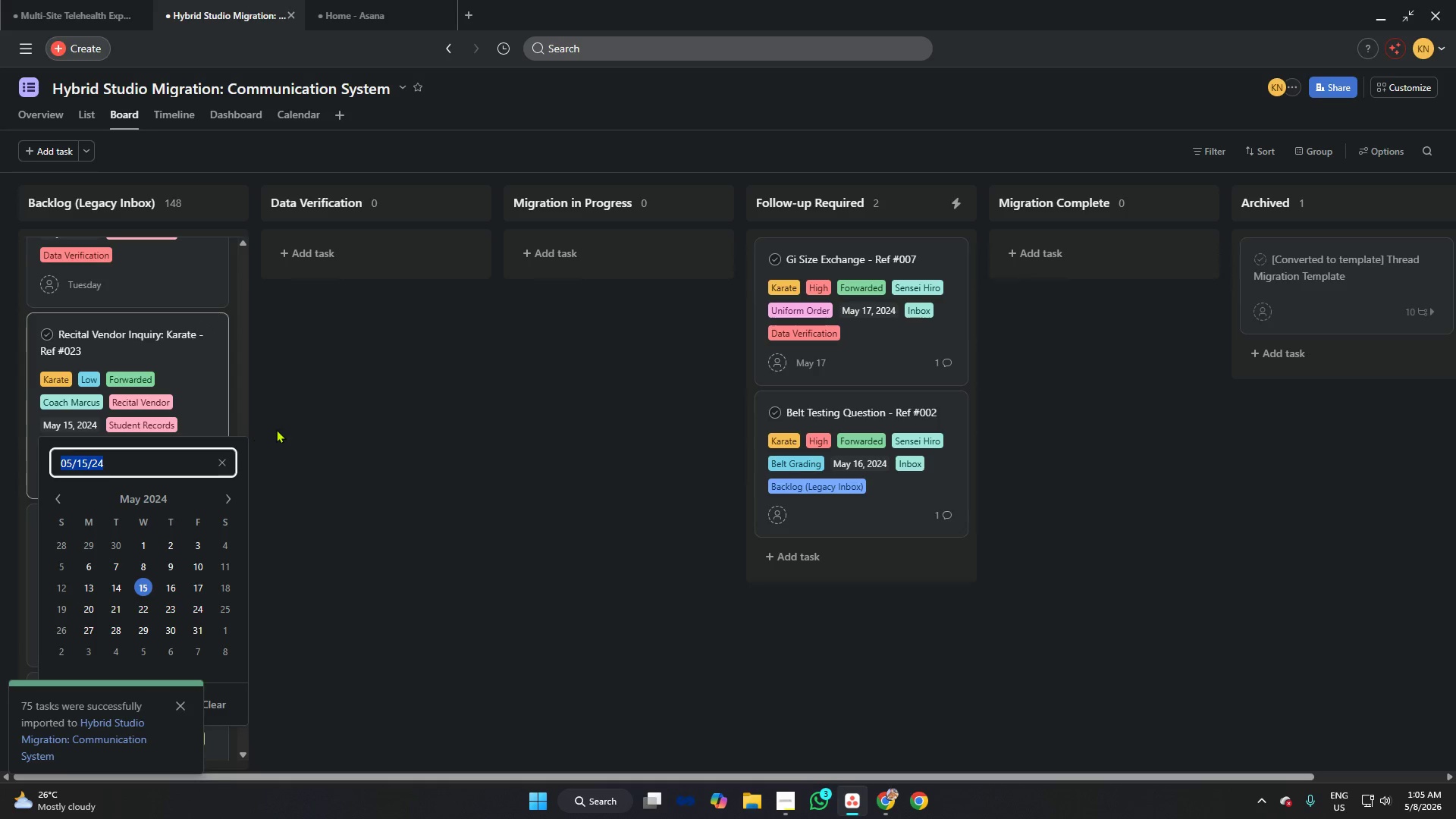 
key(Control+C)
 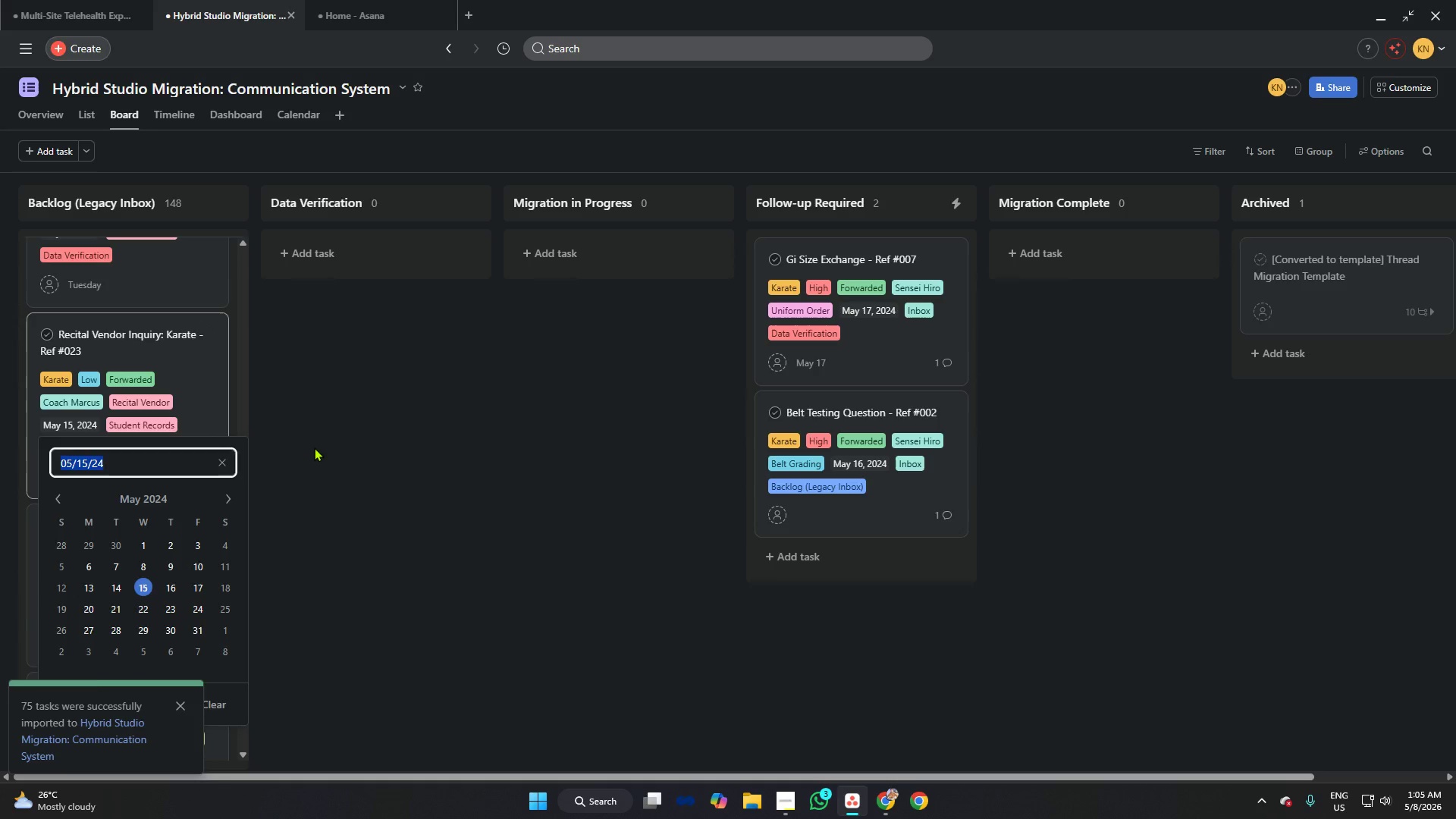 
left_click([314, 447])
 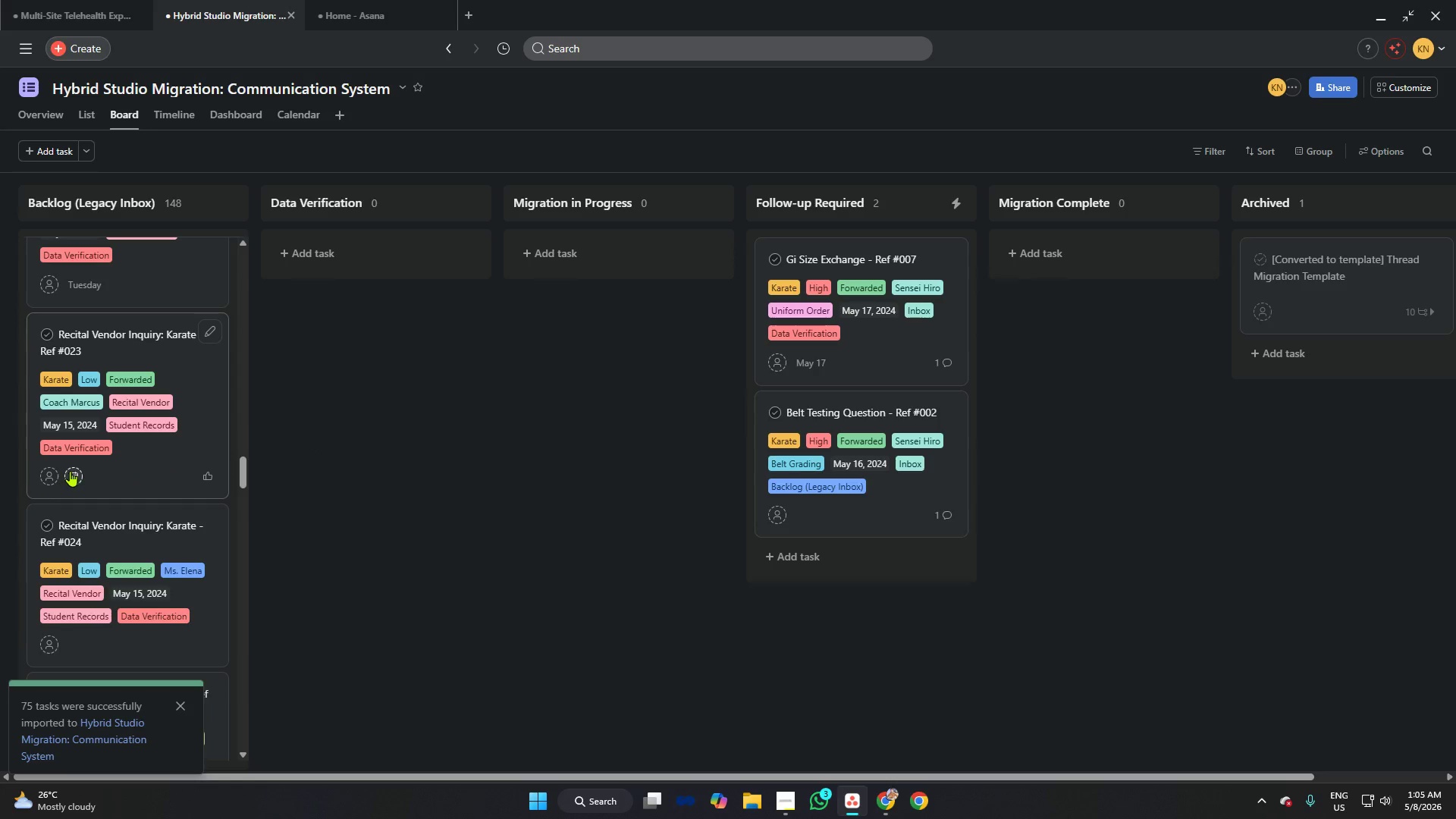 
left_click([72, 471])
 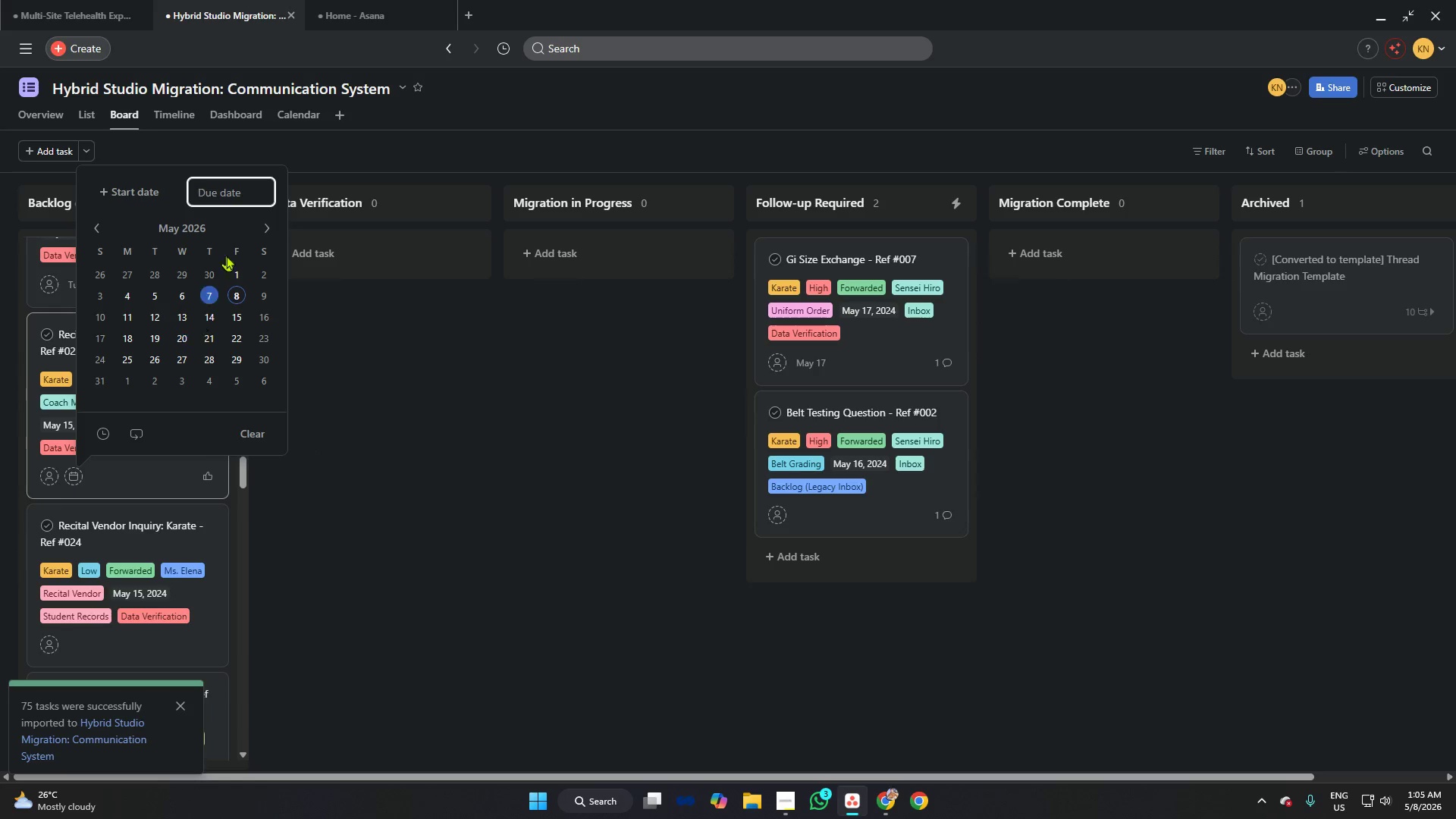 
key(Control+V)
 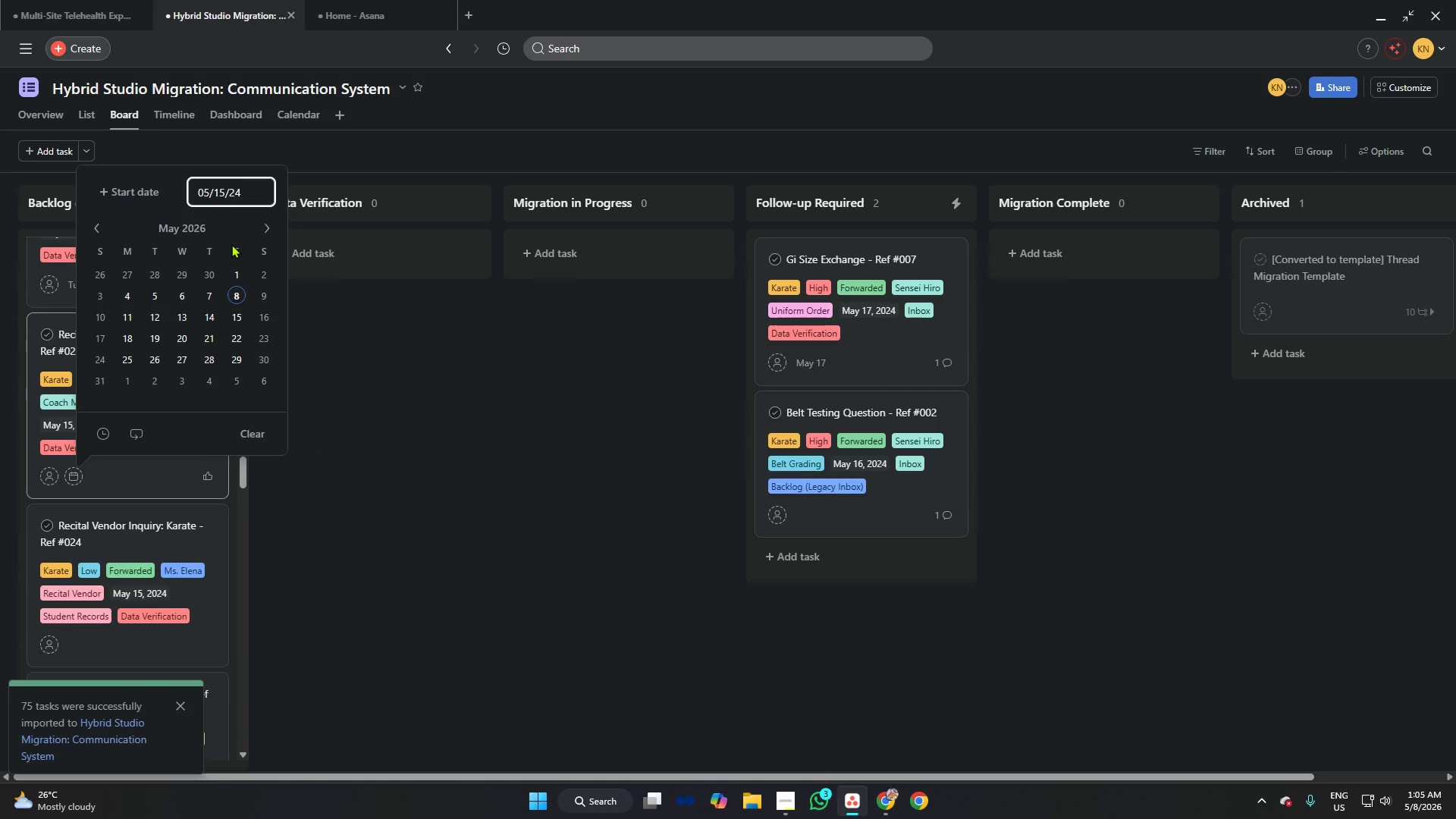 
key(Backspace)
 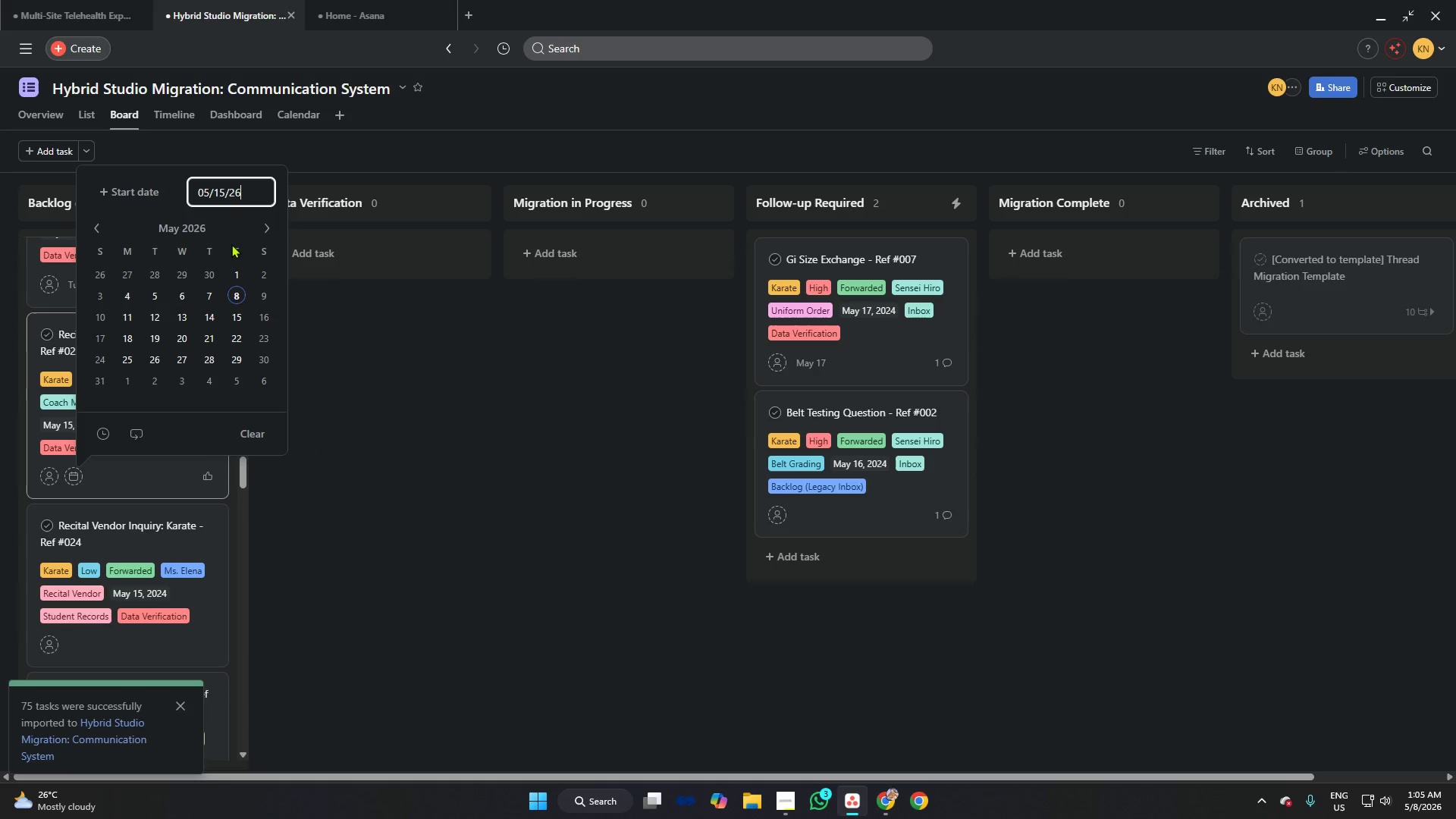 
key(6)
 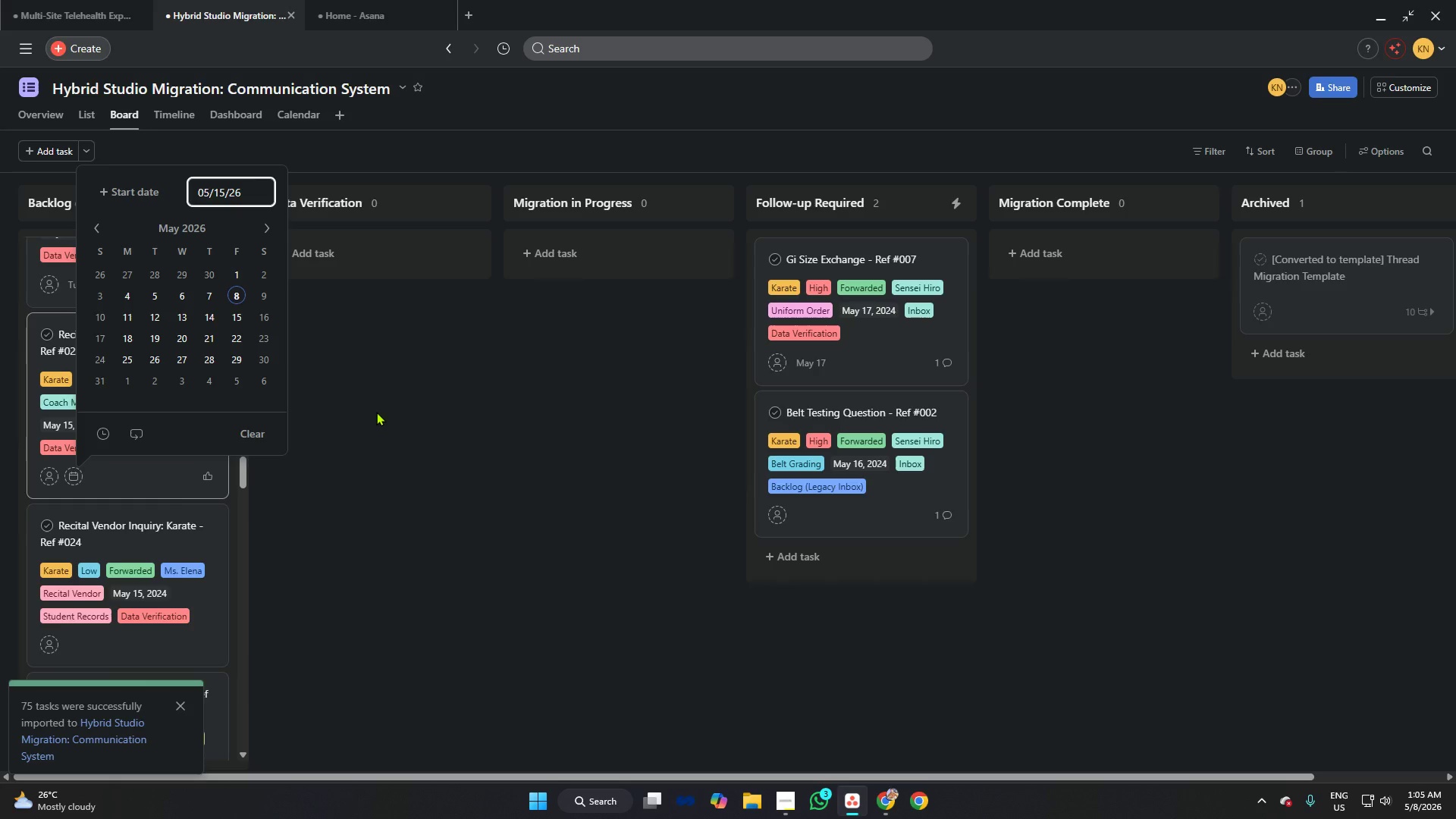 
left_click([376, 412])